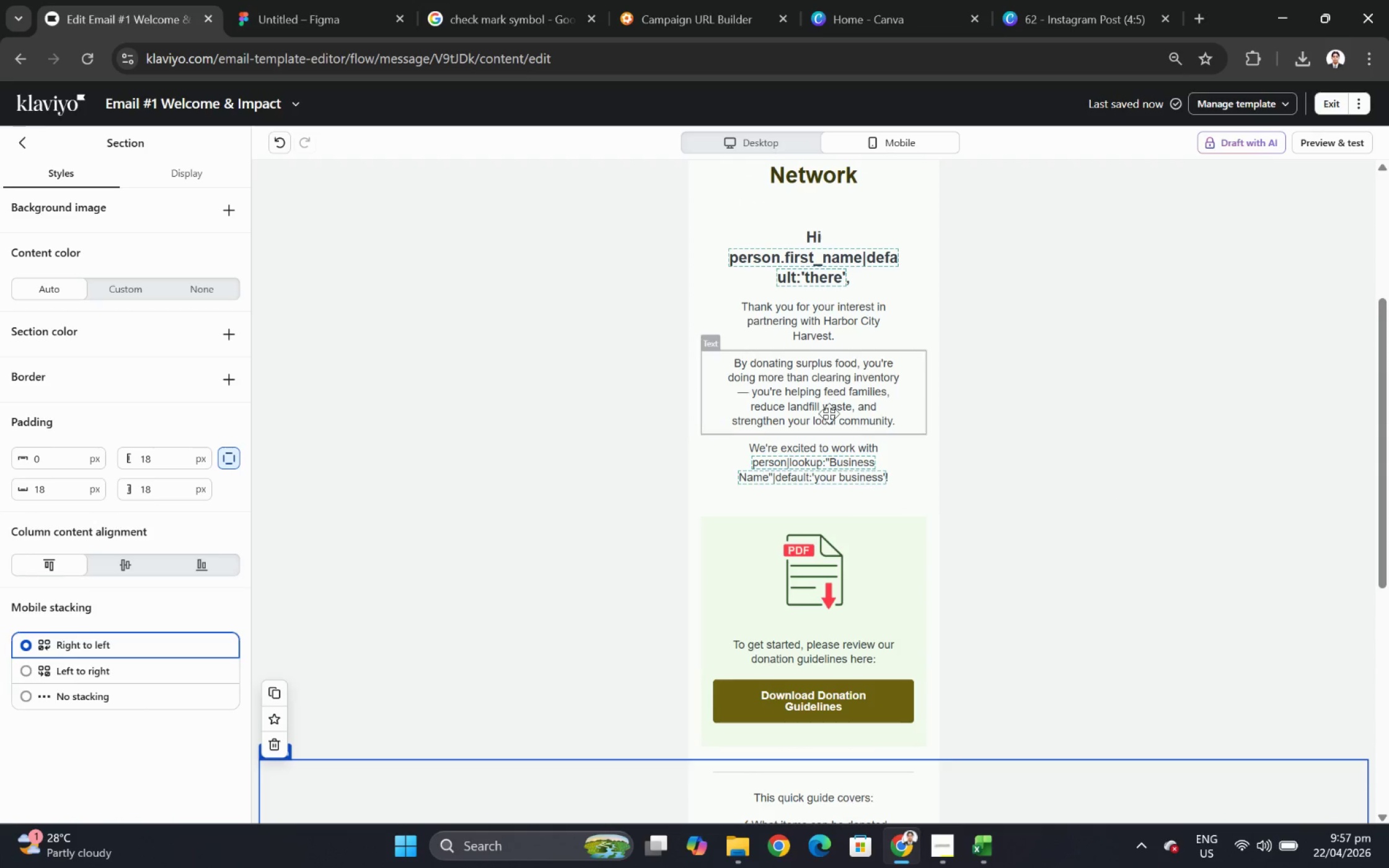 
left_click([807, 408])
 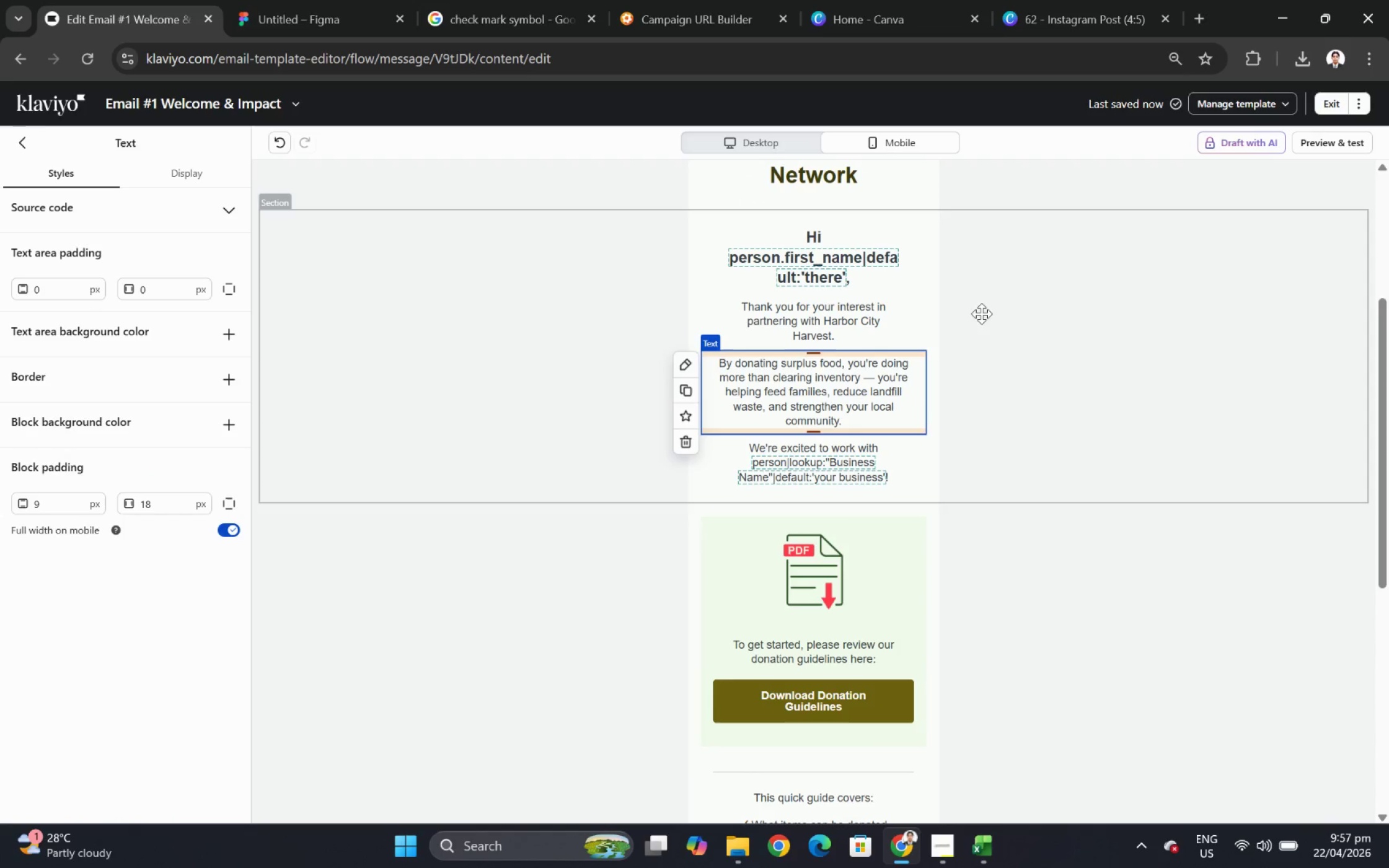 
left_click([862, 319])
 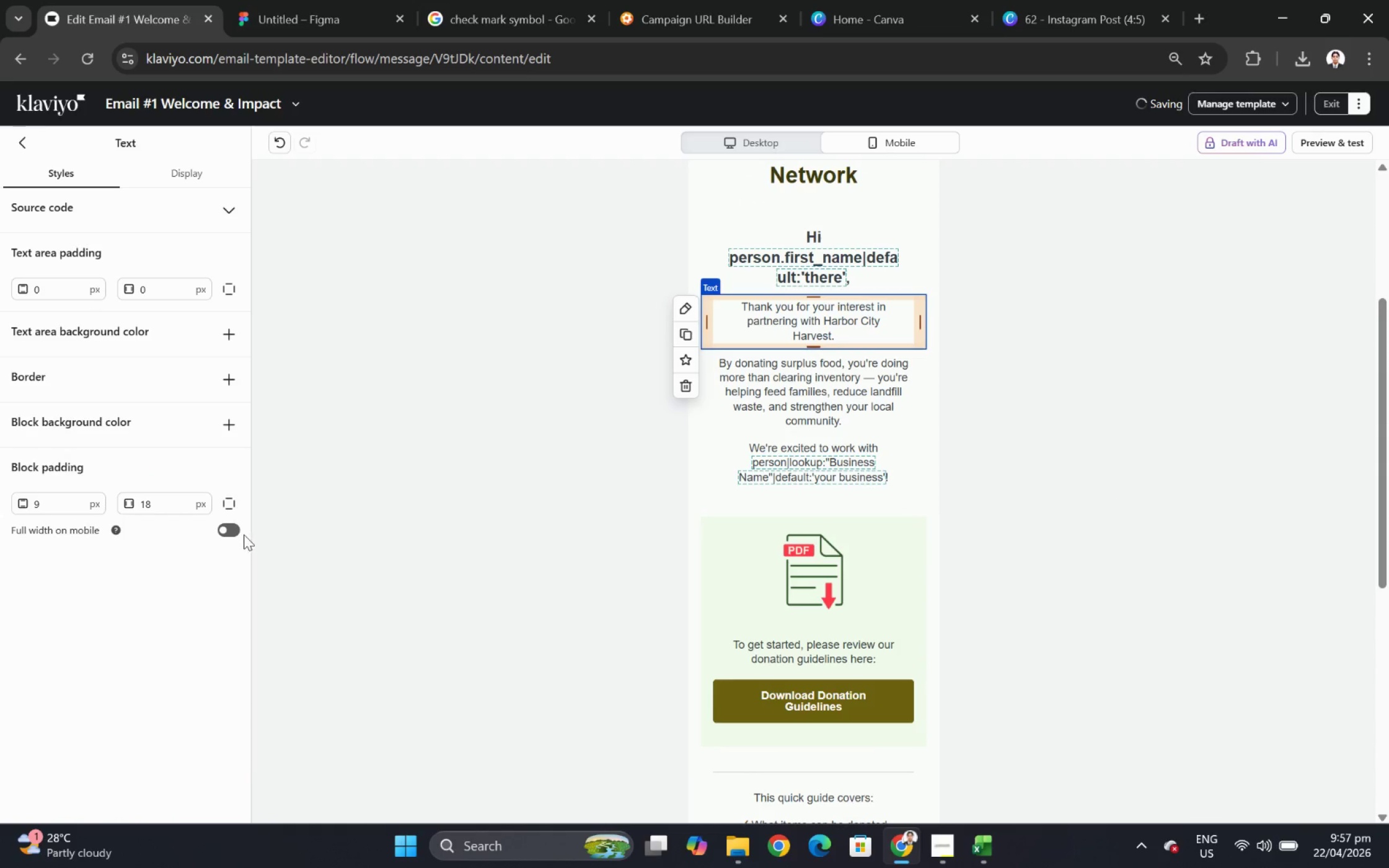 
left_click([231, 528])
 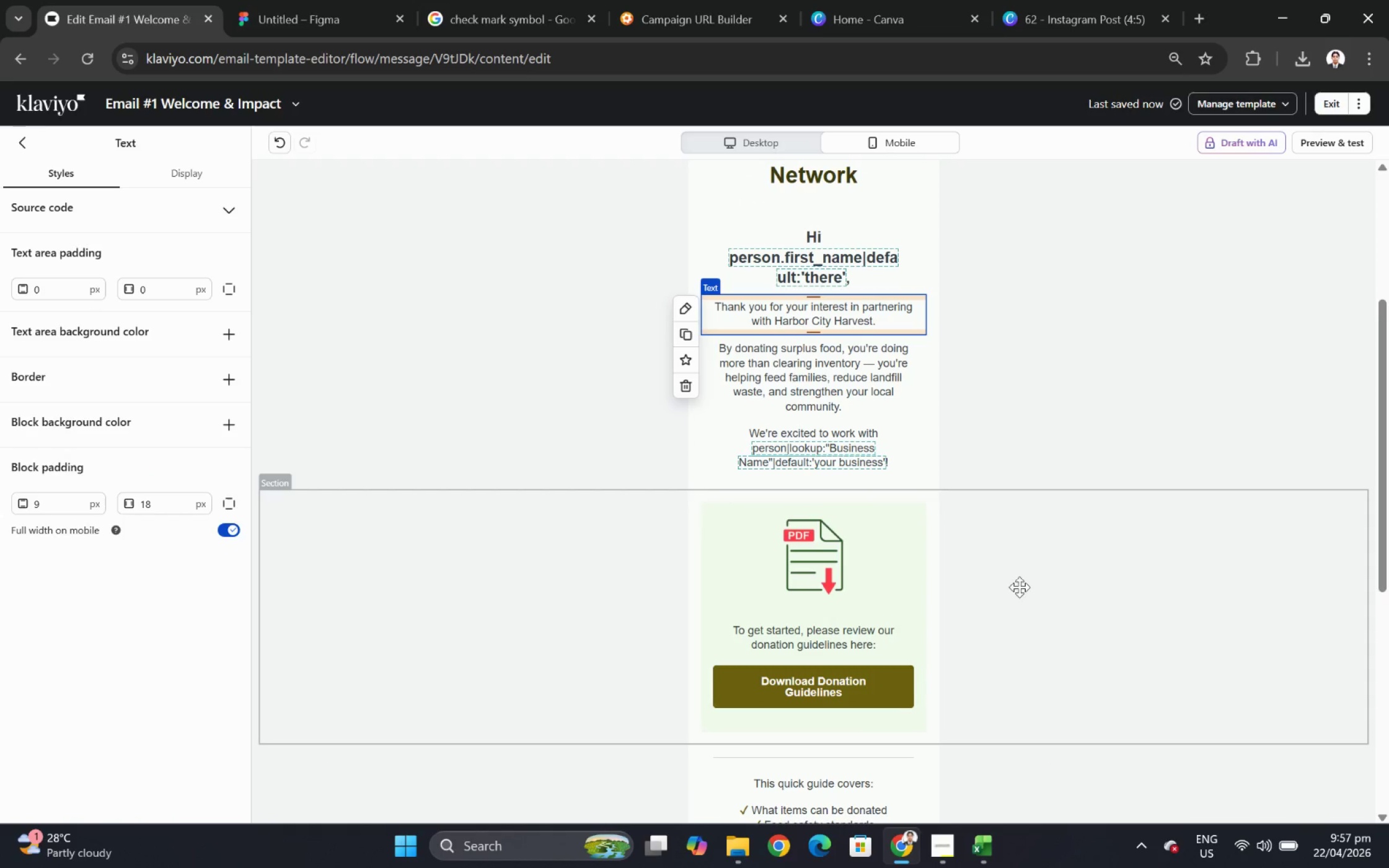 
left_click([1097, 624])
 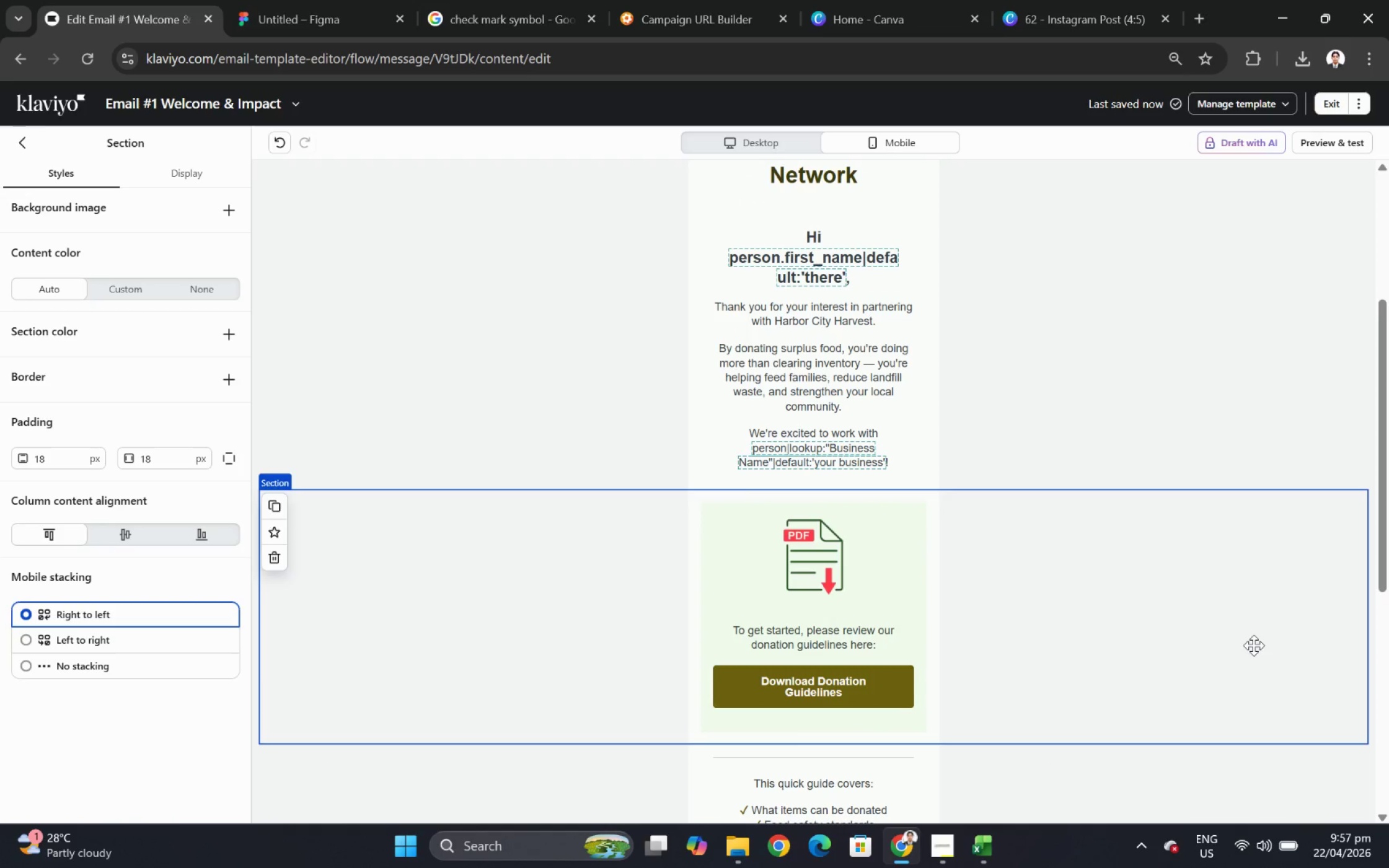 
scroll: coordinate [1253, 645], scroll_direction: up, amount: 4.0
 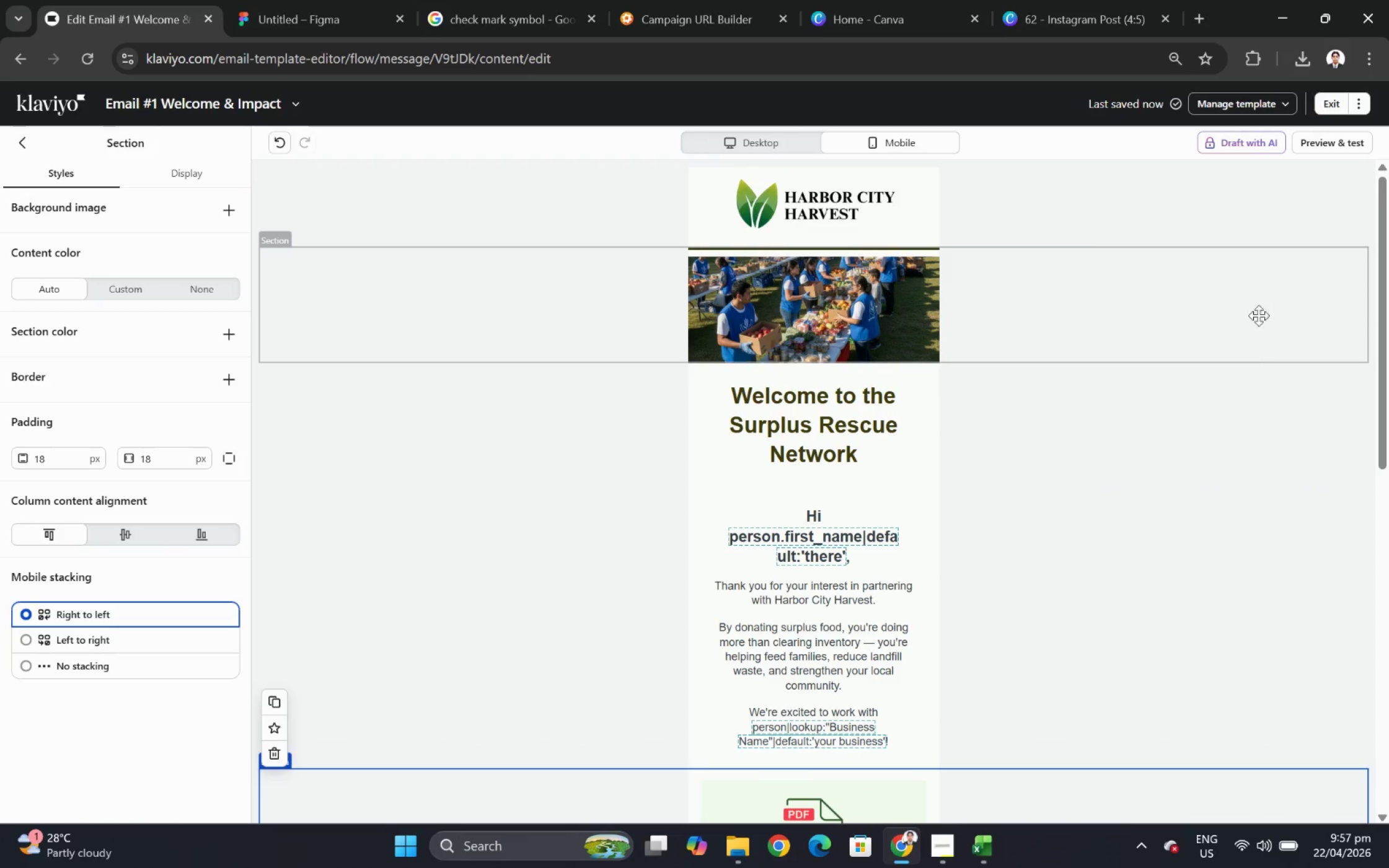 
left_click([1329, 152])
 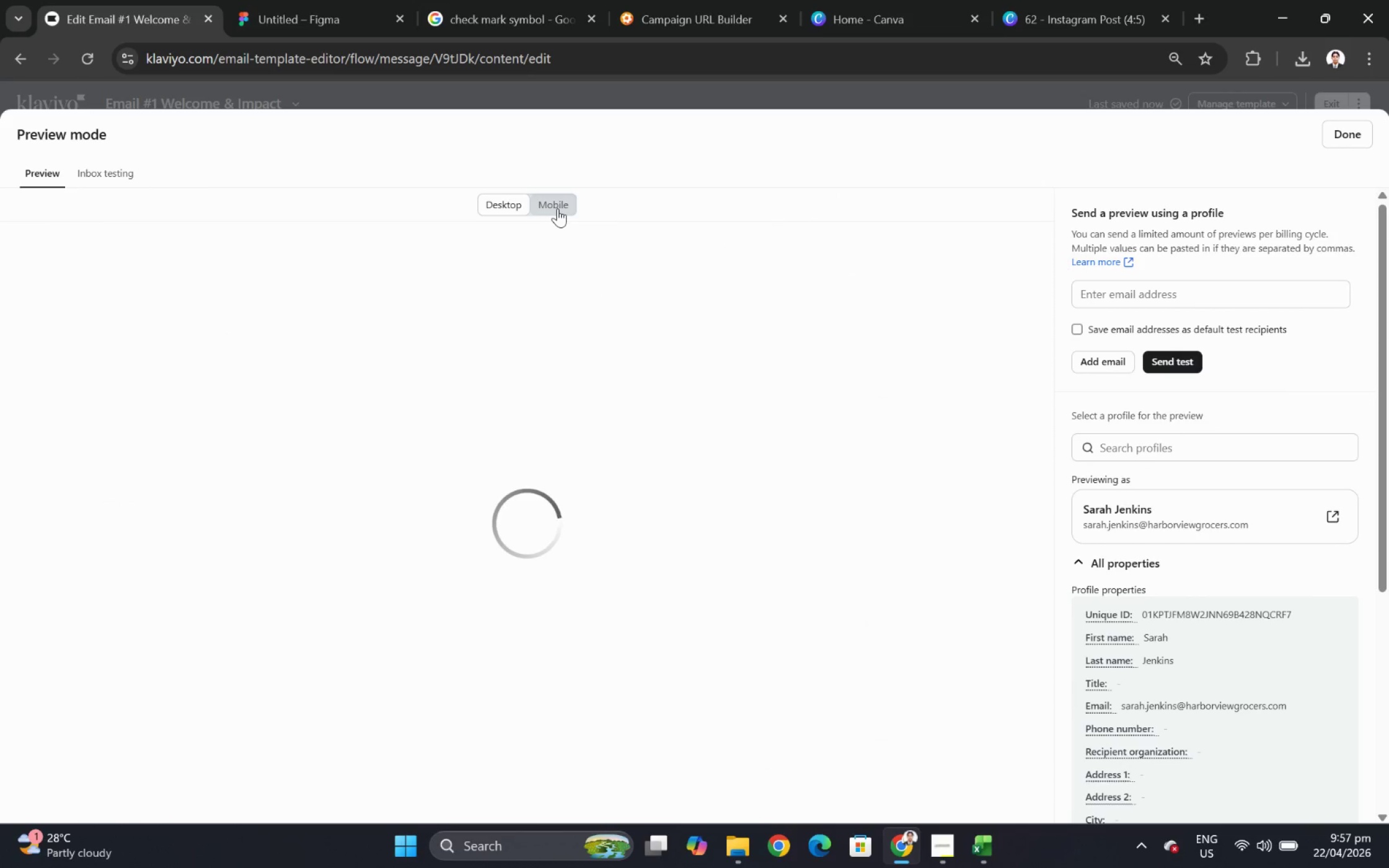 
wait(5.3)
 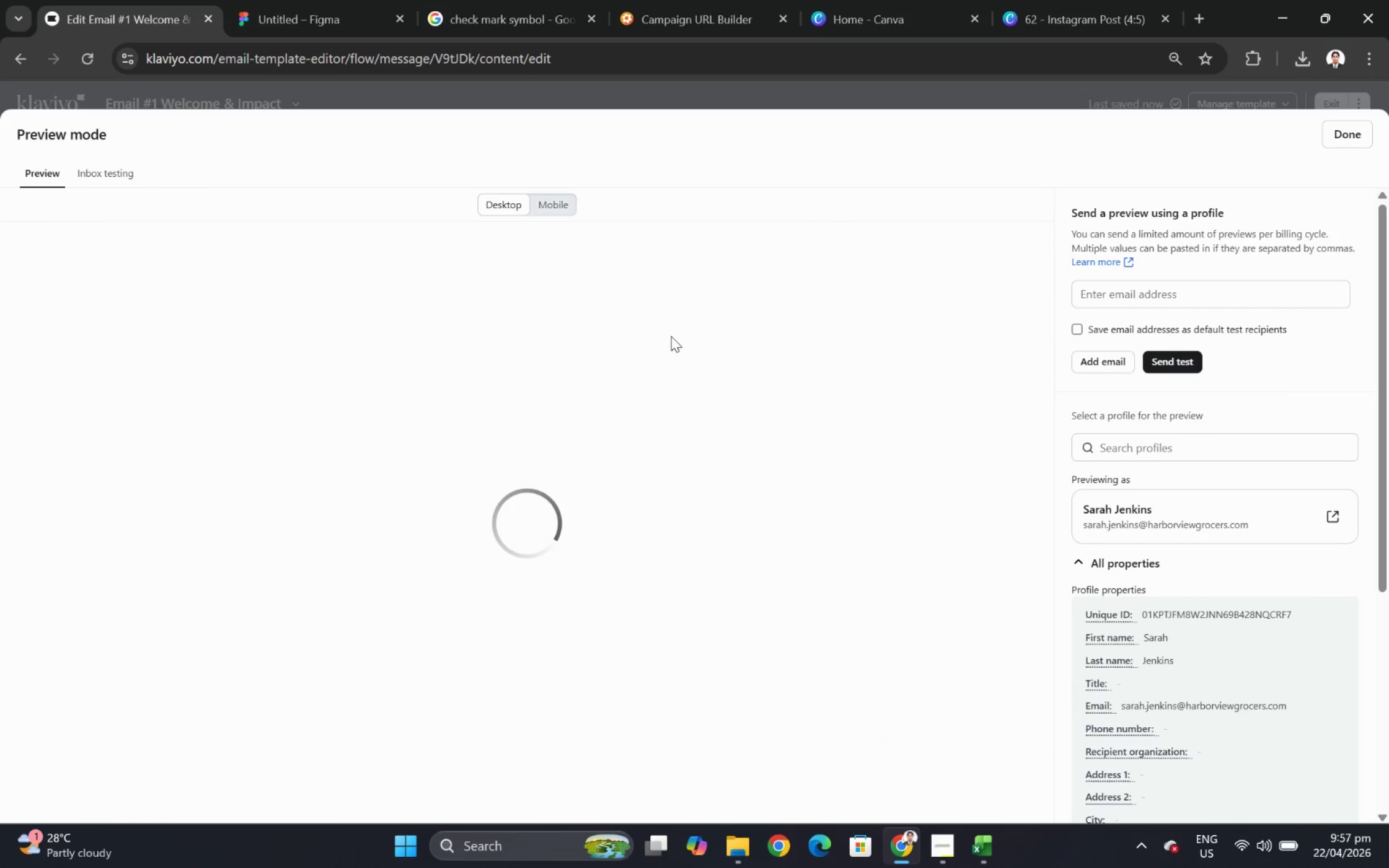 
scroll: coordinate [663, 466], scroll_direction: down, amount: 3.0
 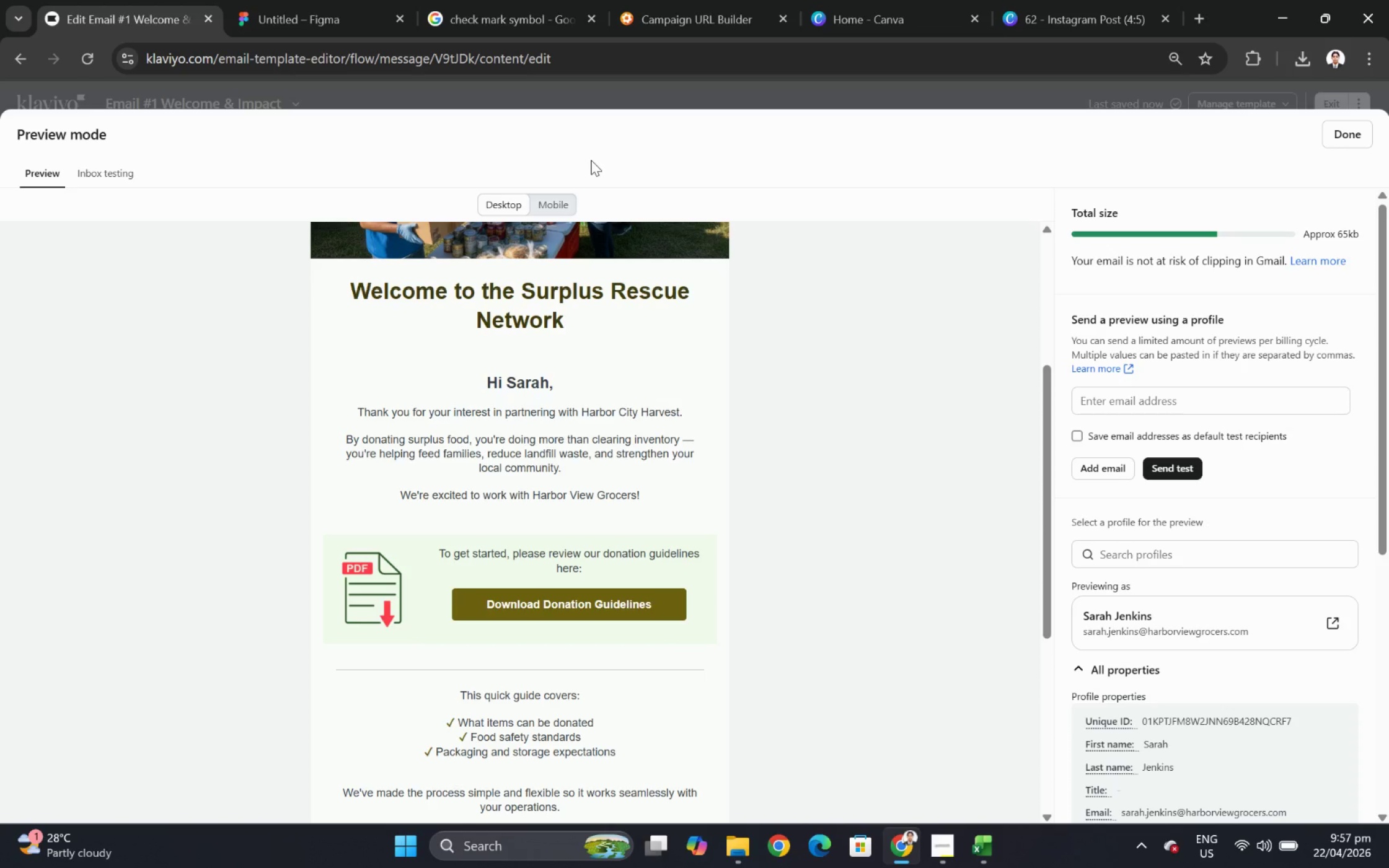 
left_click([551, 203])
 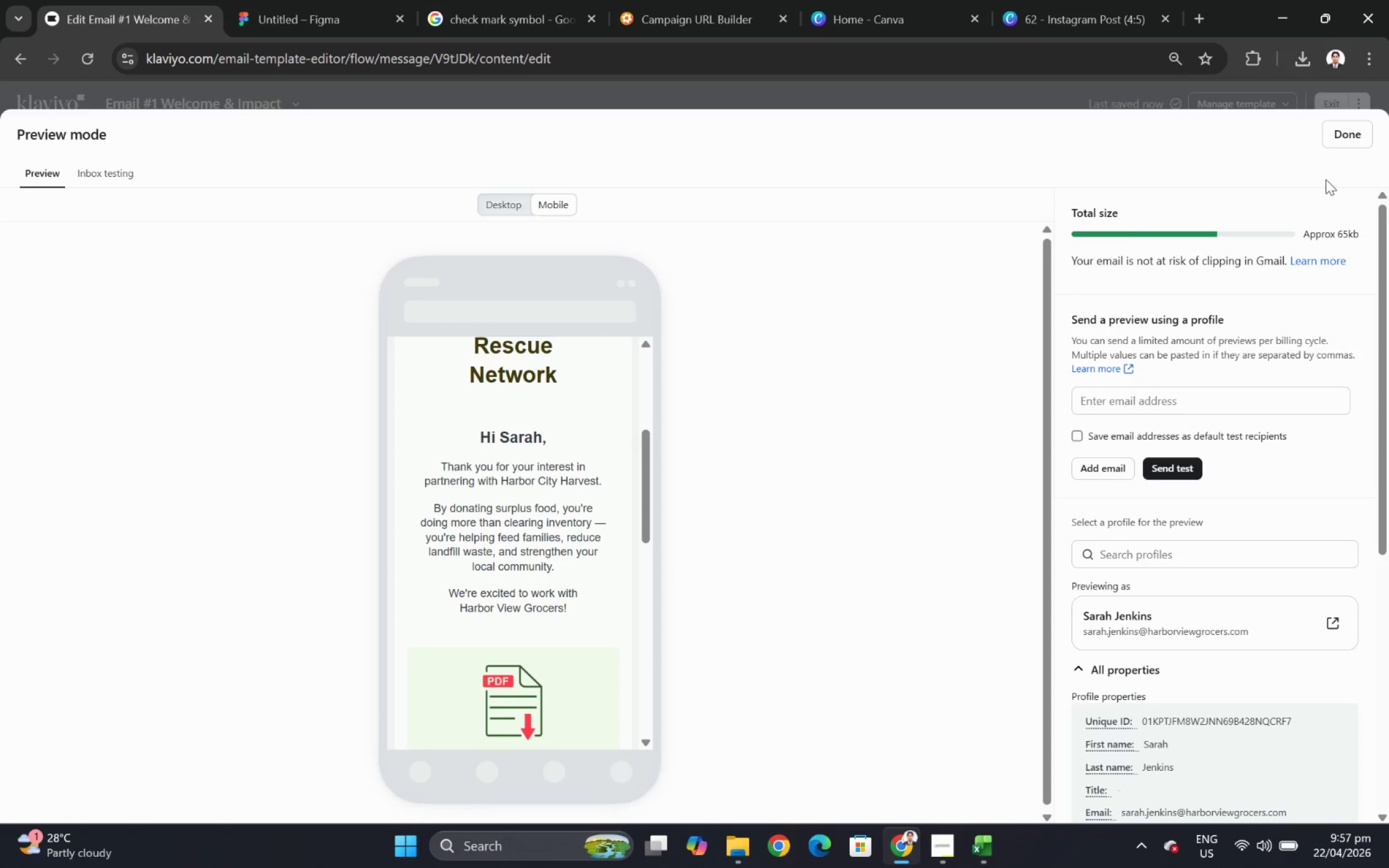 
left_click([1339, 145])
 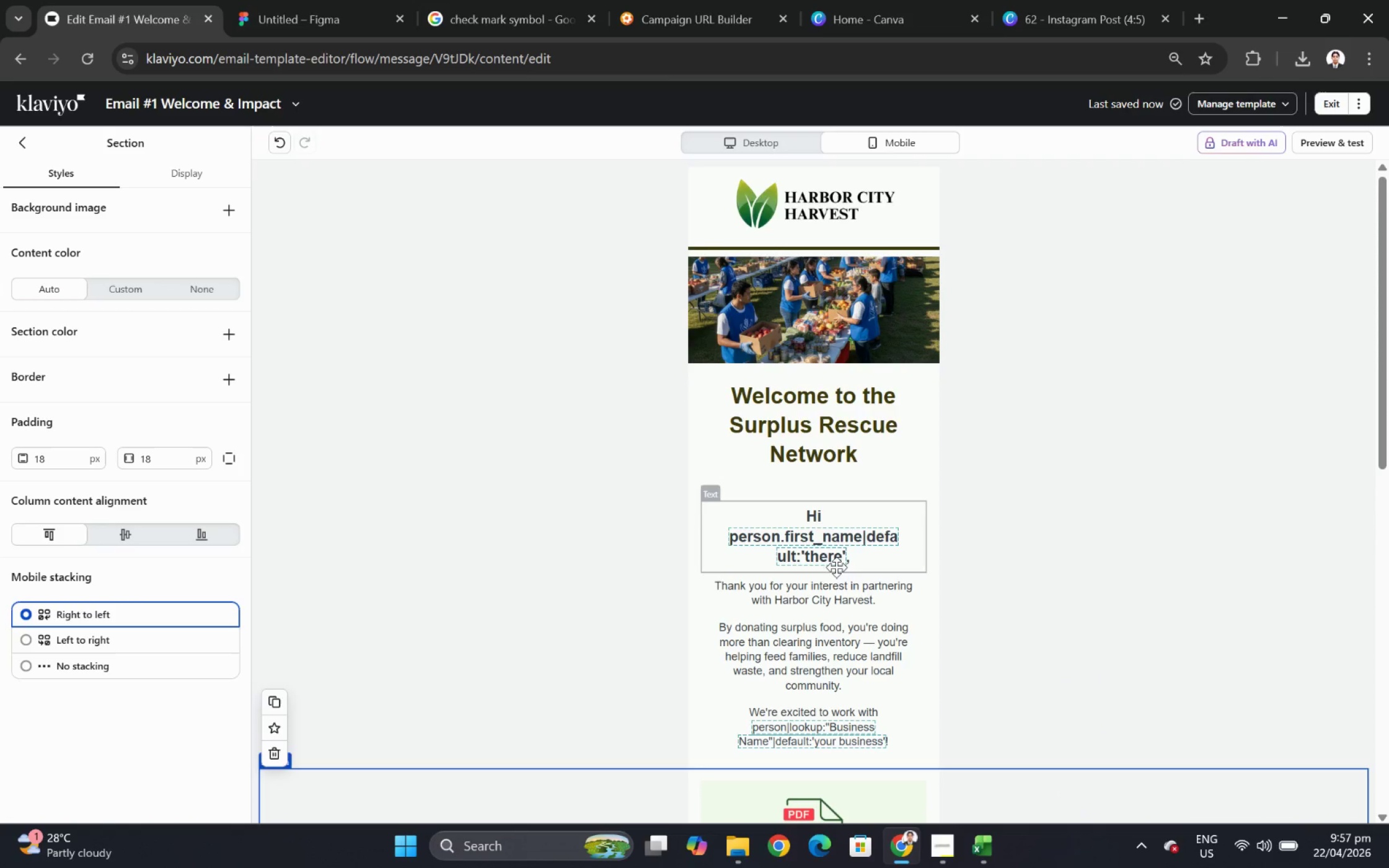 
scroll: coordinate [846, 593], scroll_direction: down, amount: 3.0
 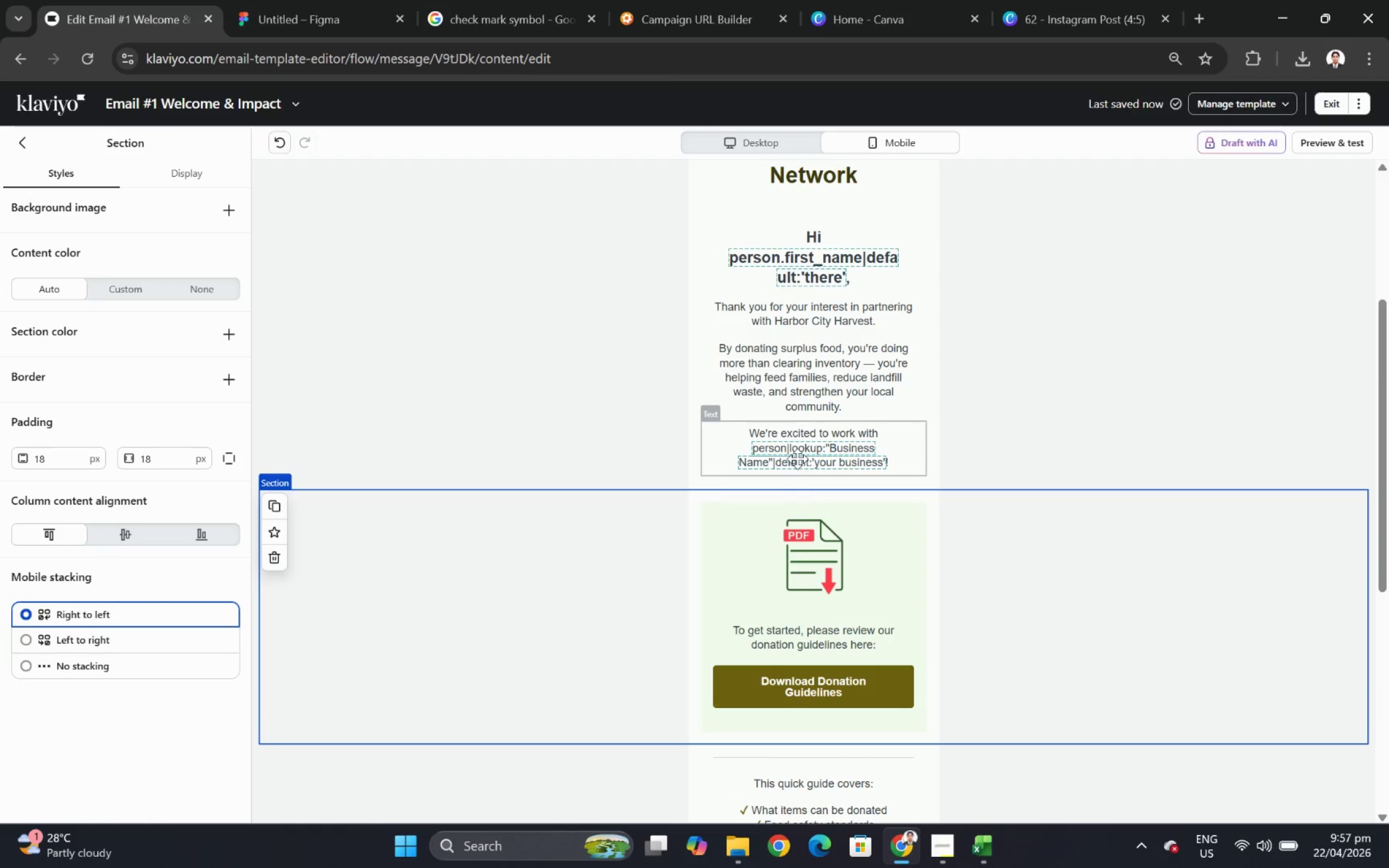 
double_click([793, 441])
 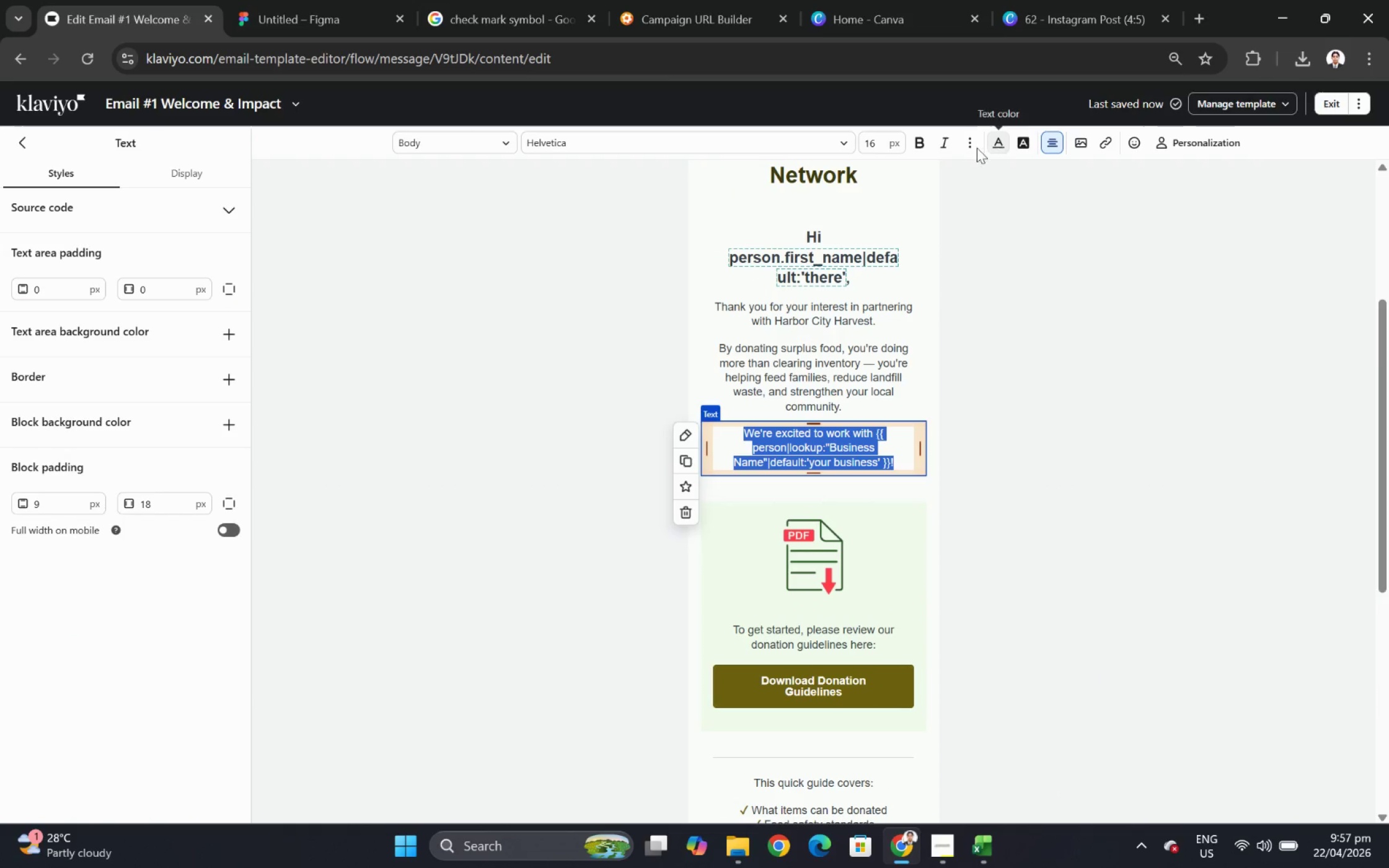 
mouse_move([921, 160])
 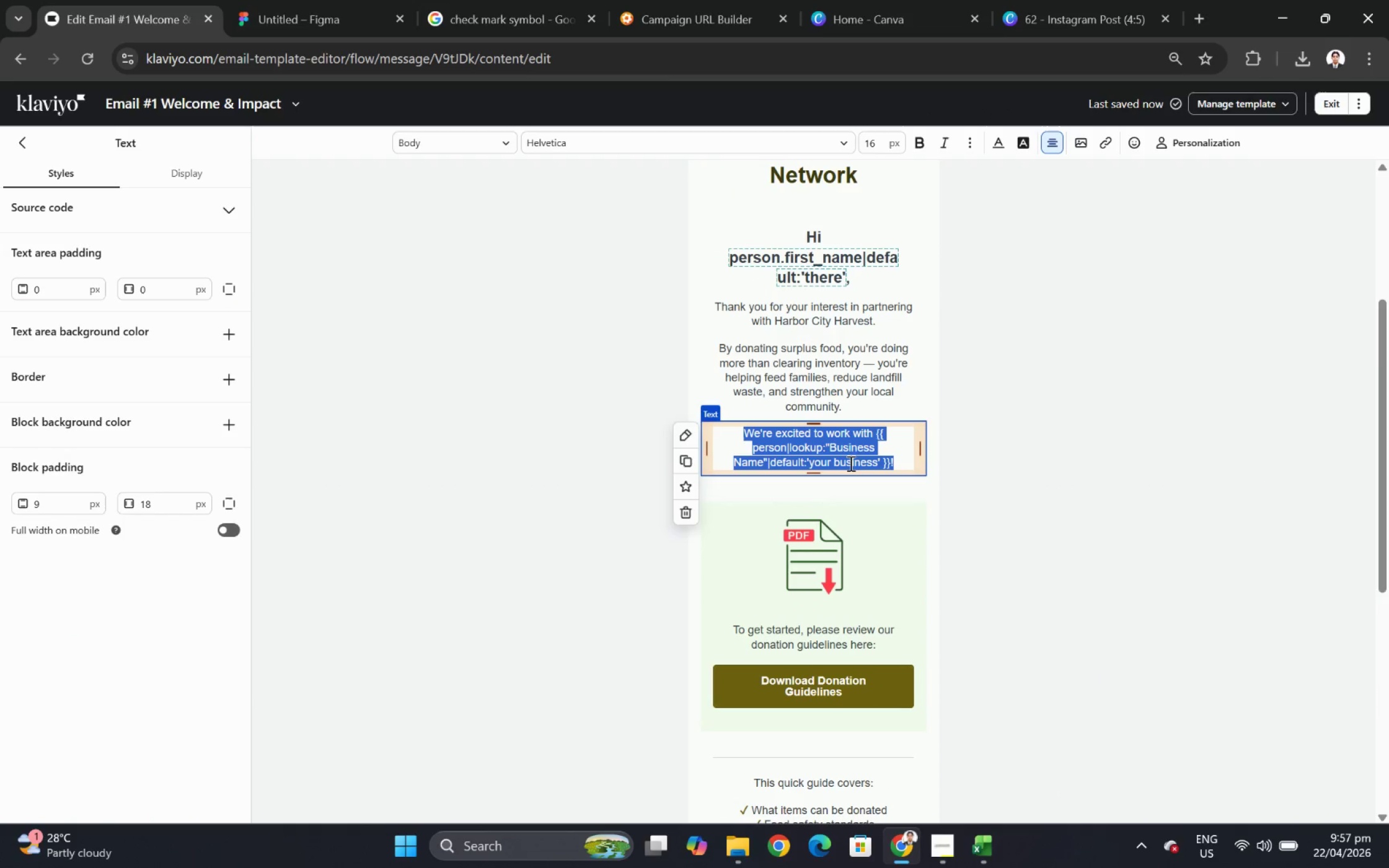 
left_click([850, 452])
 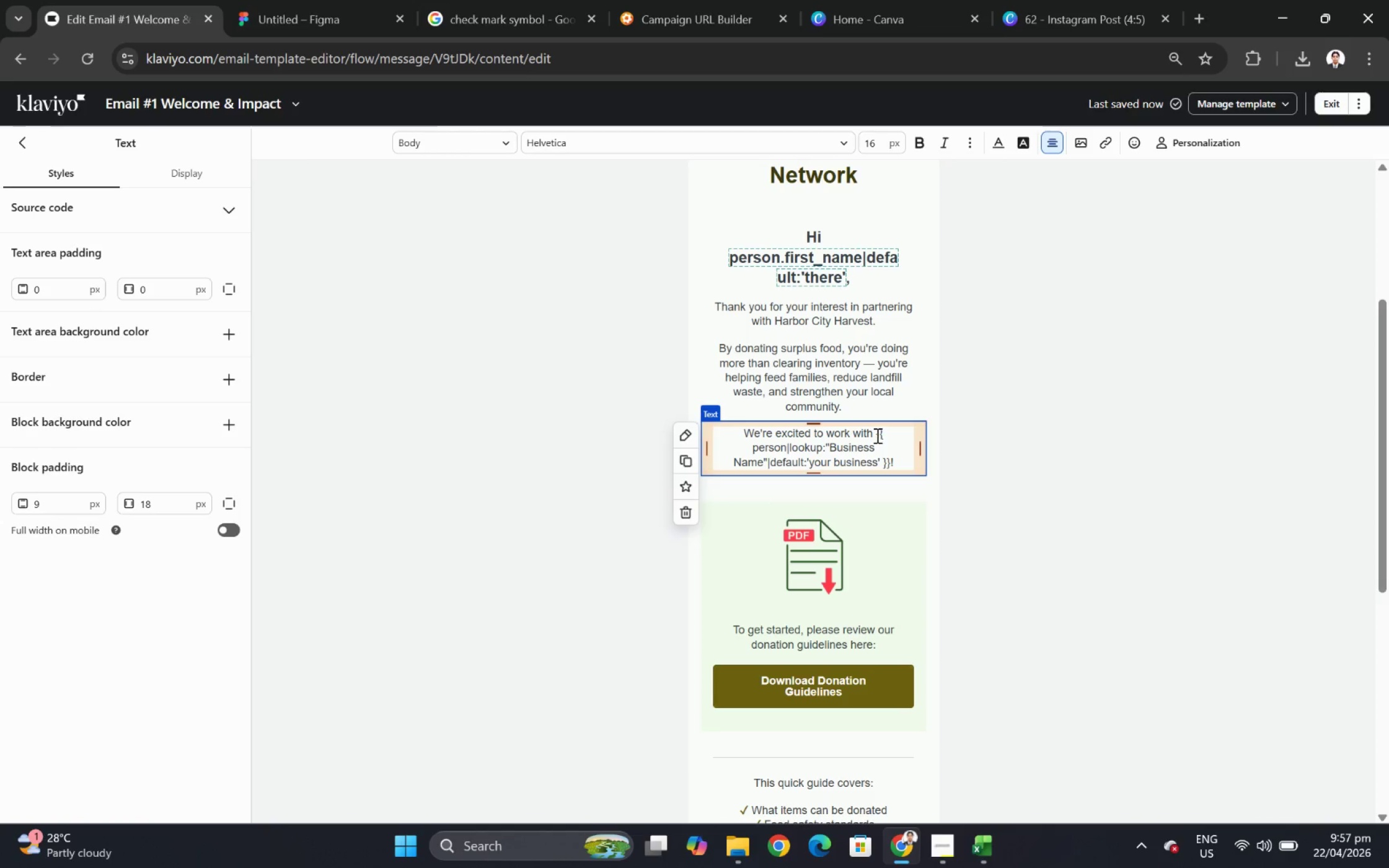 
left_click_drag(start_coordinate=[875, 434], to_coordinate=[893, 470])
 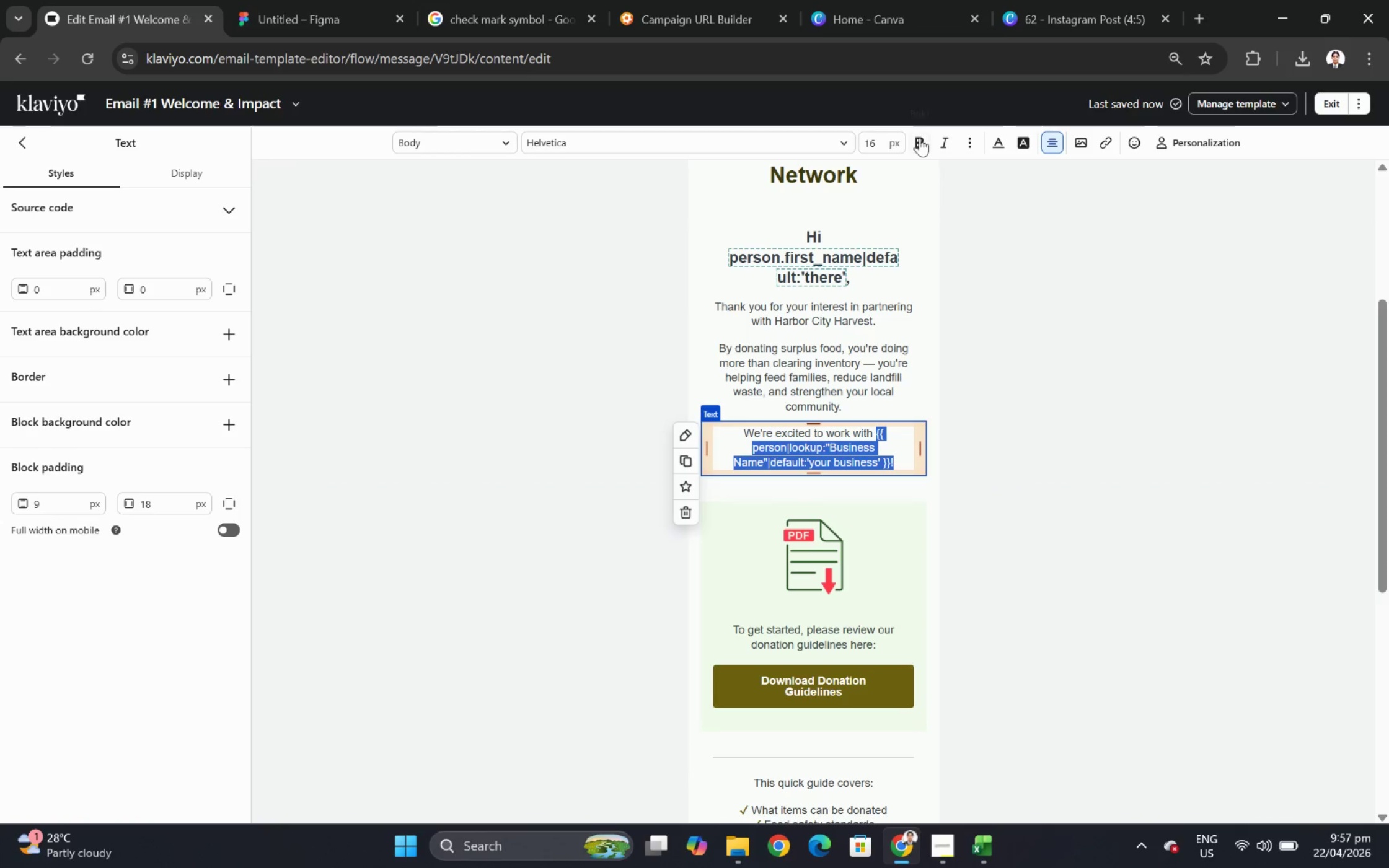 
left_click([918, 136])
 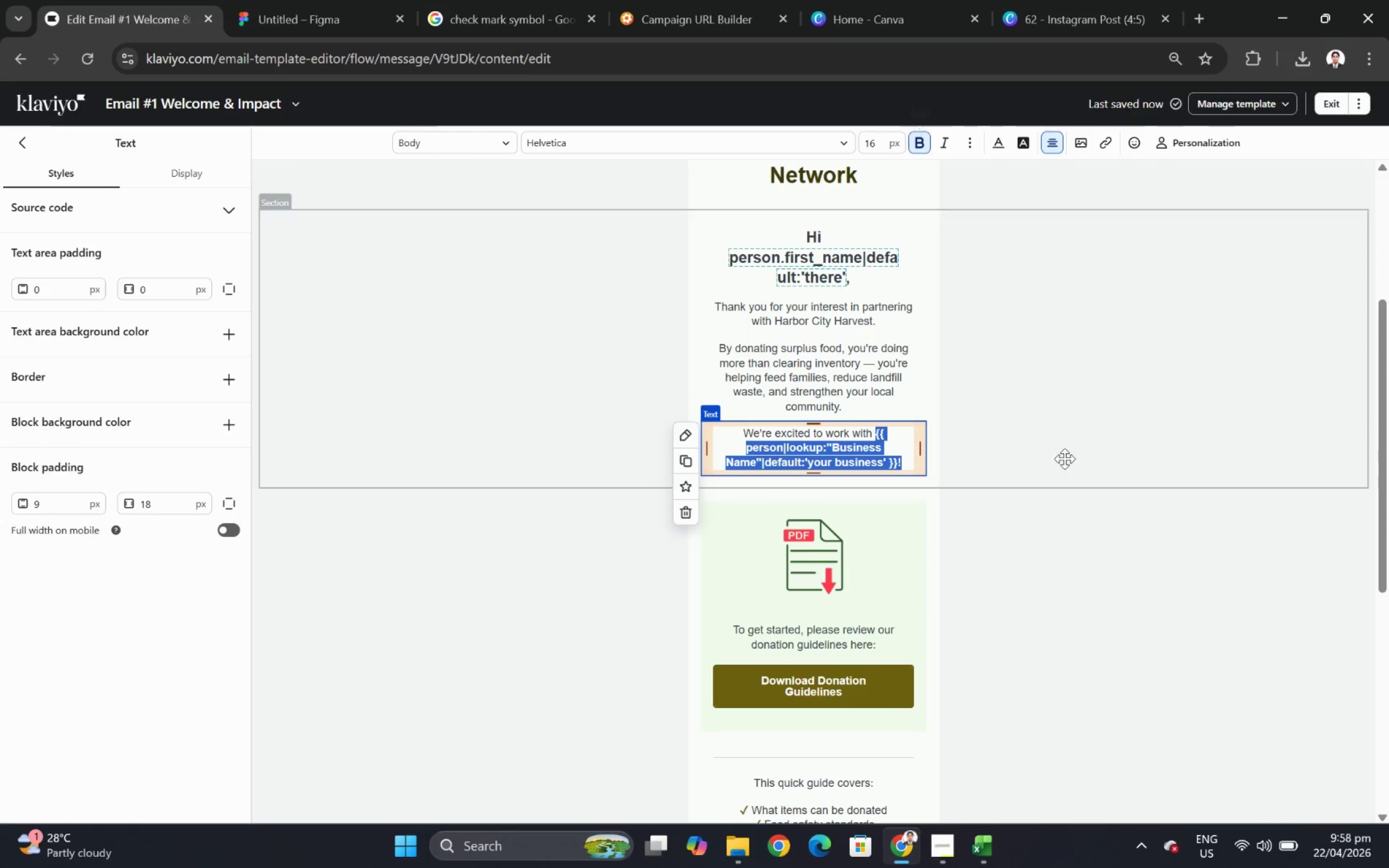 
left_click([1065, 459])
 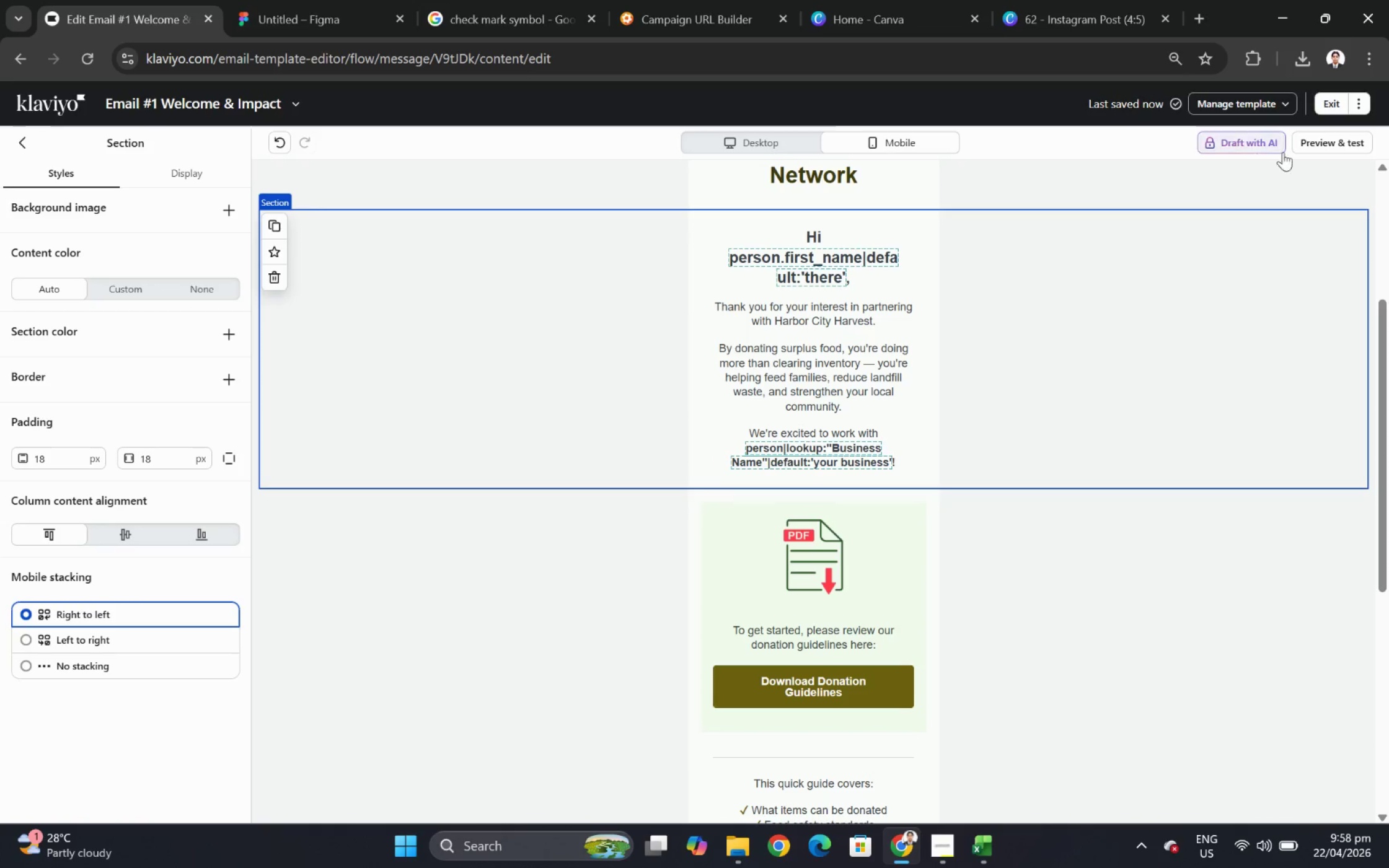 
left_click([1305, 151])
 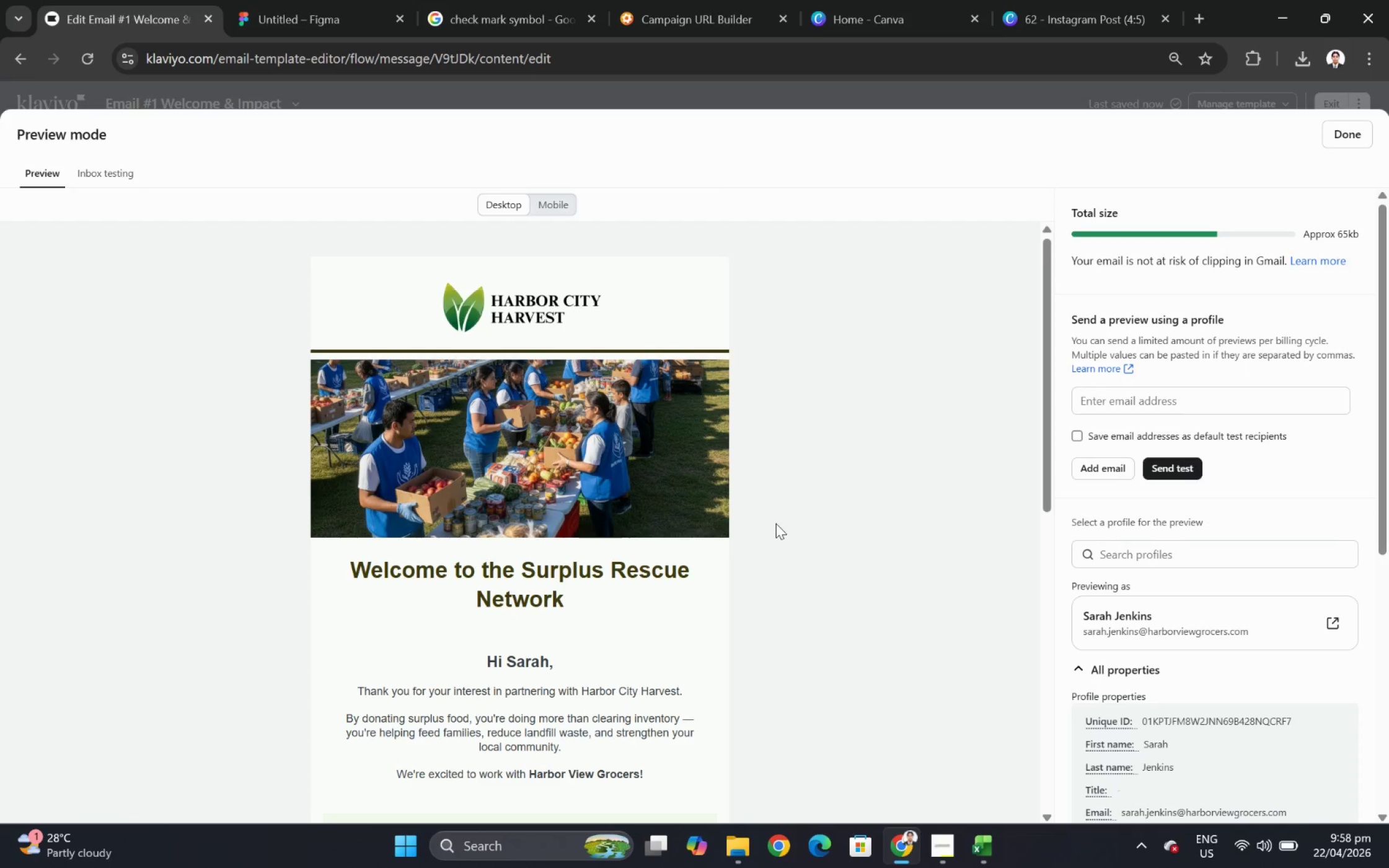 
scroll: coordinate [744, 601], scroll_direction: down, amount: 3.0
 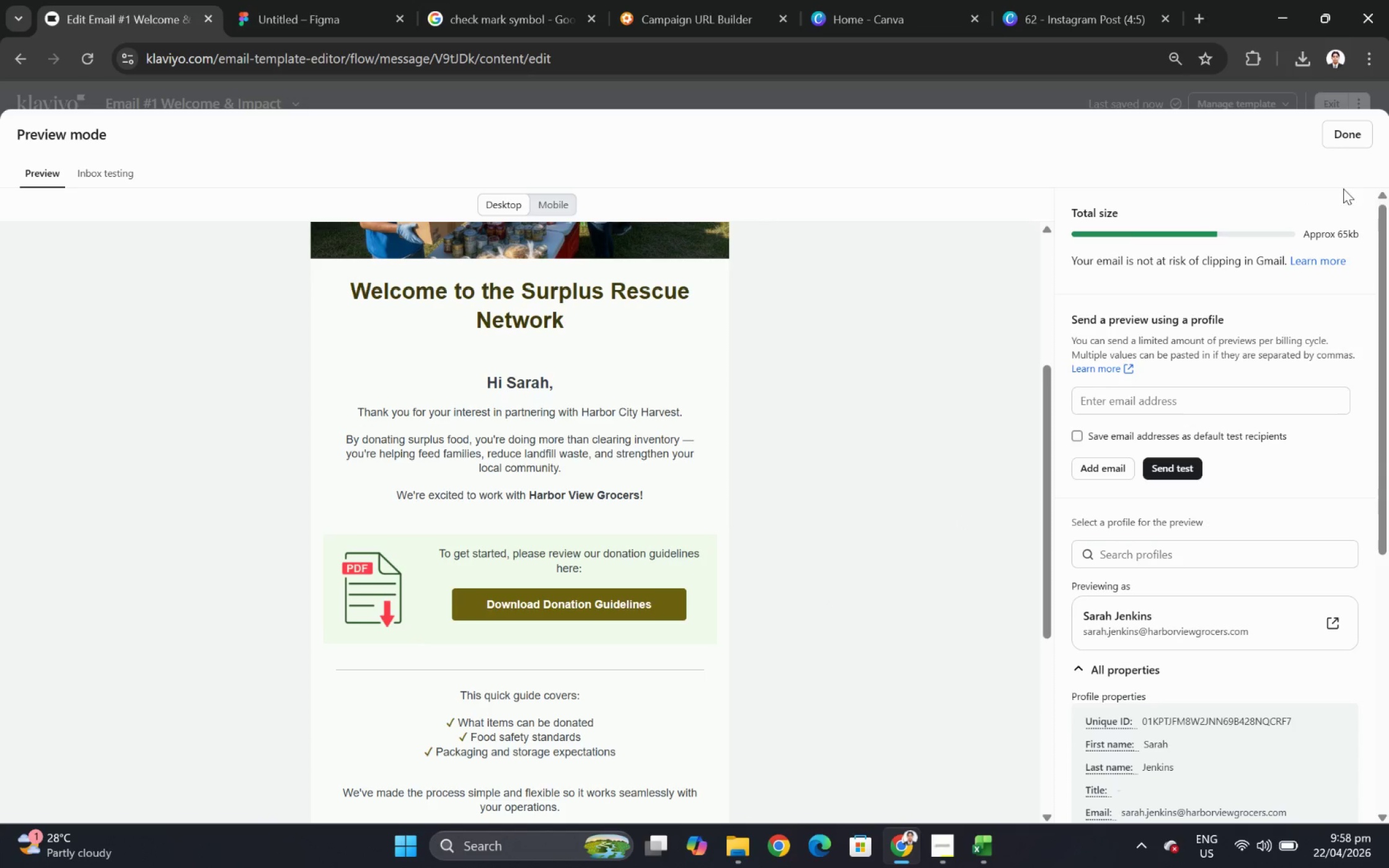 
left_click([1359, 141])
 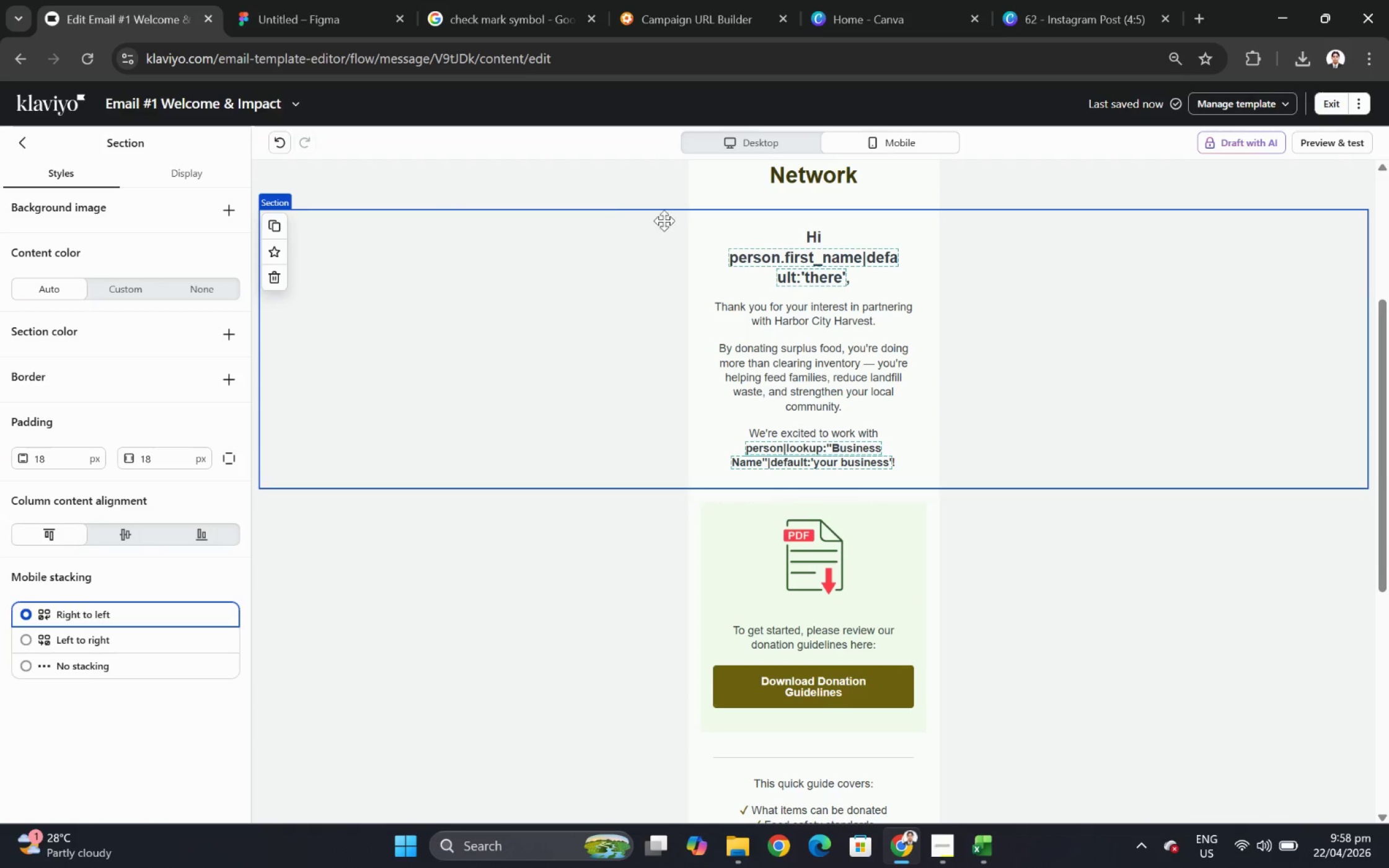 
left_click([751, 142])
 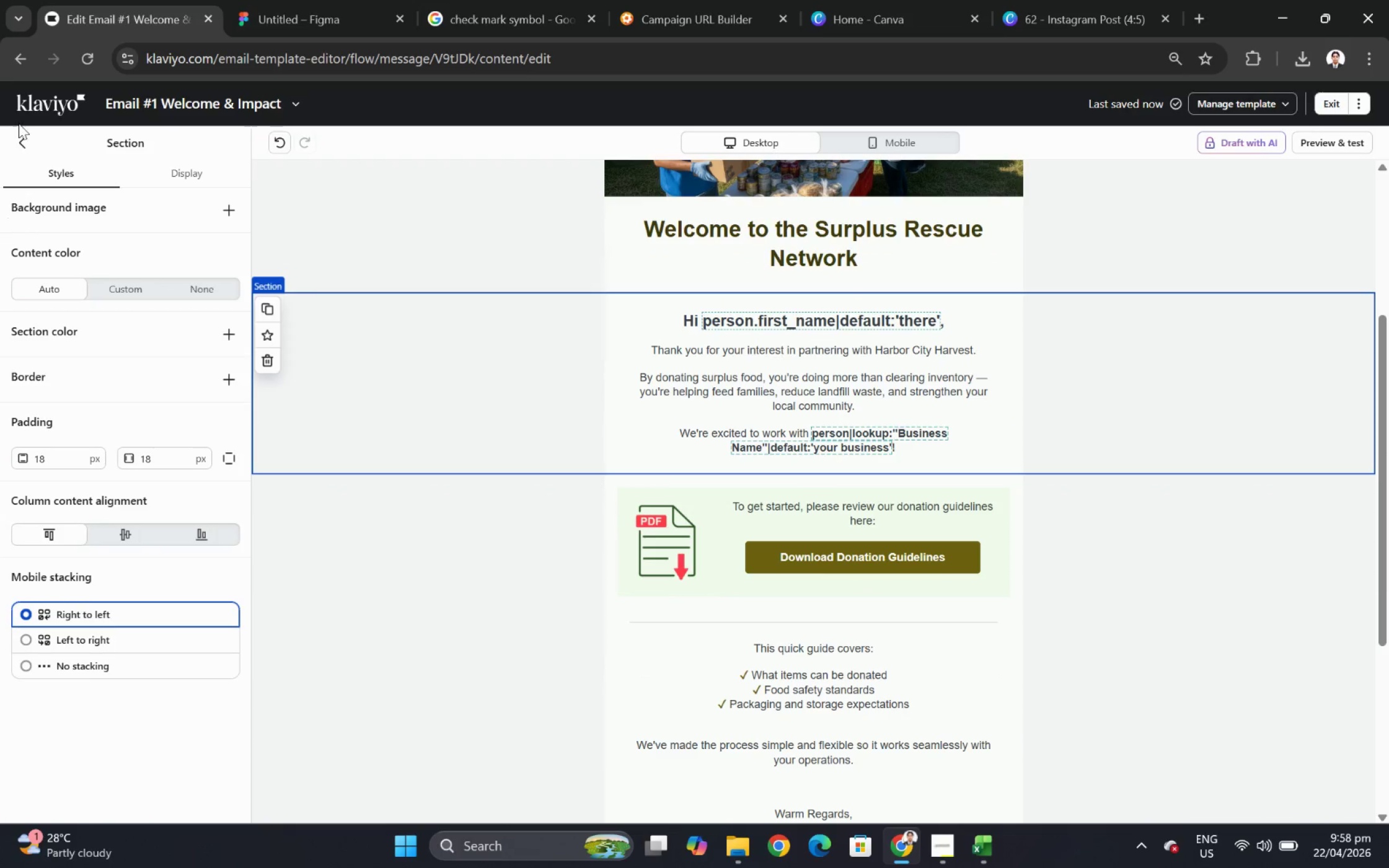 
left_click([25, 147])
 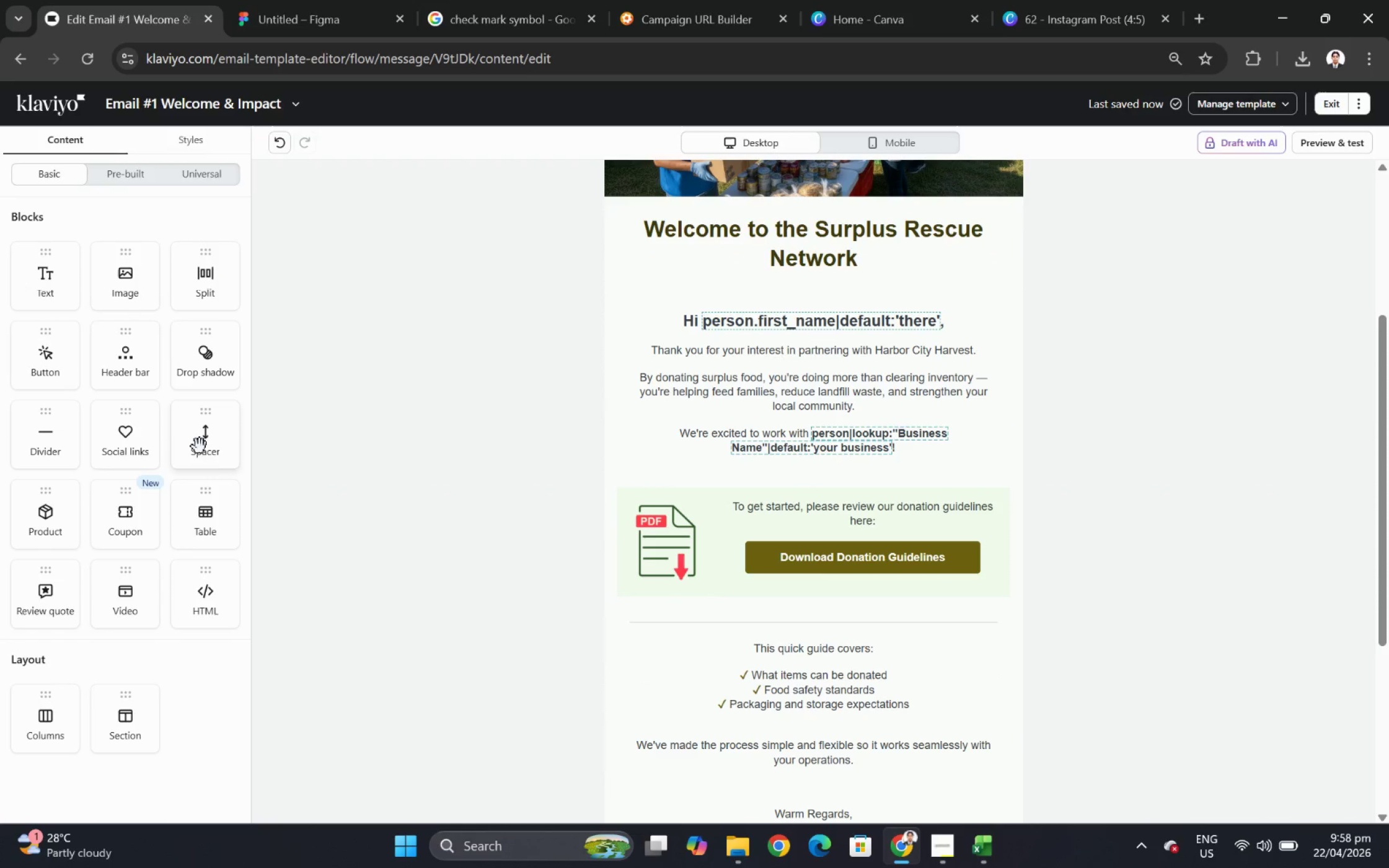 
left_click_drag(start_coordinate=[209, 441], to_coordinate=[805, 428])
 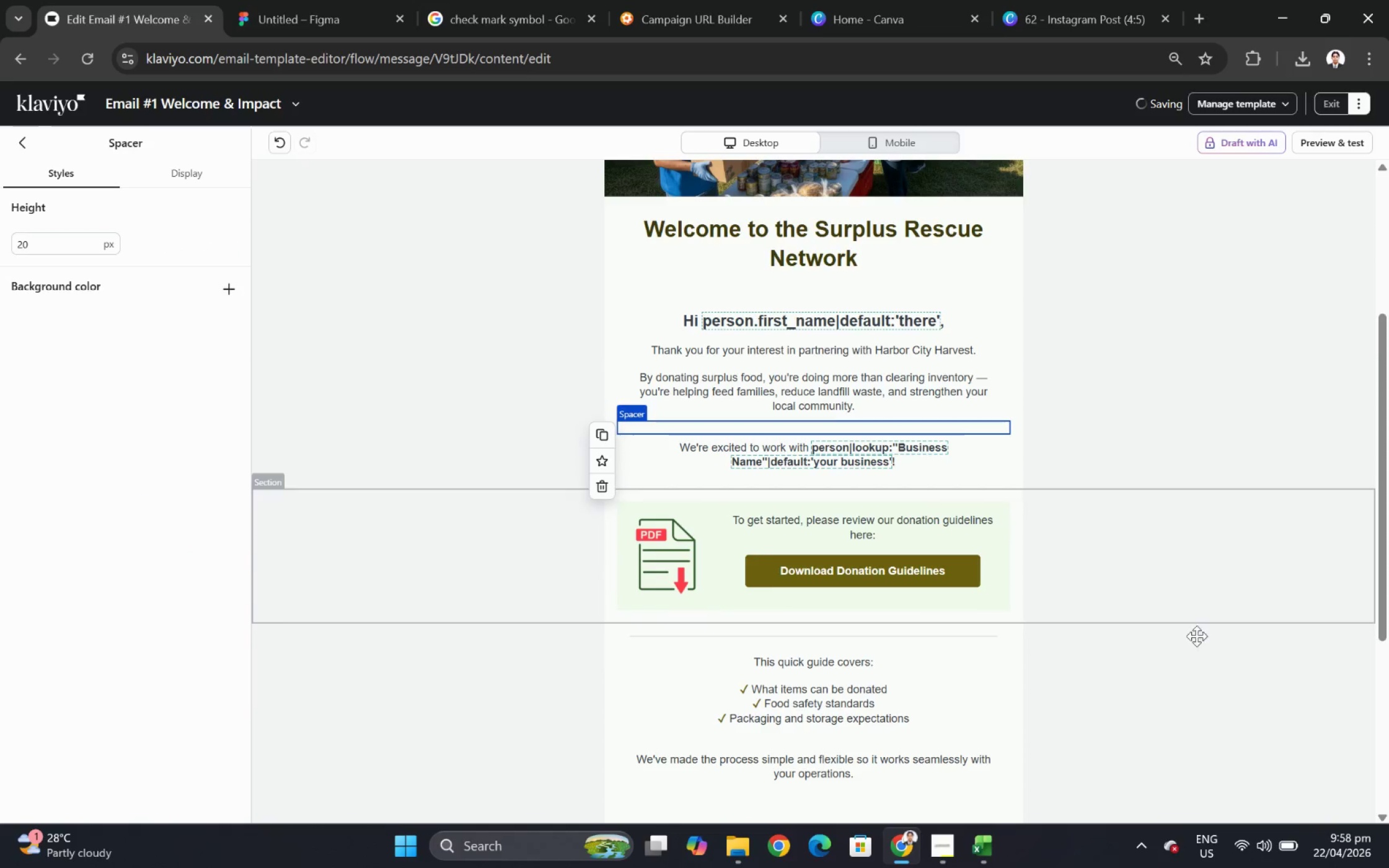 
left_click([1202, 650])
 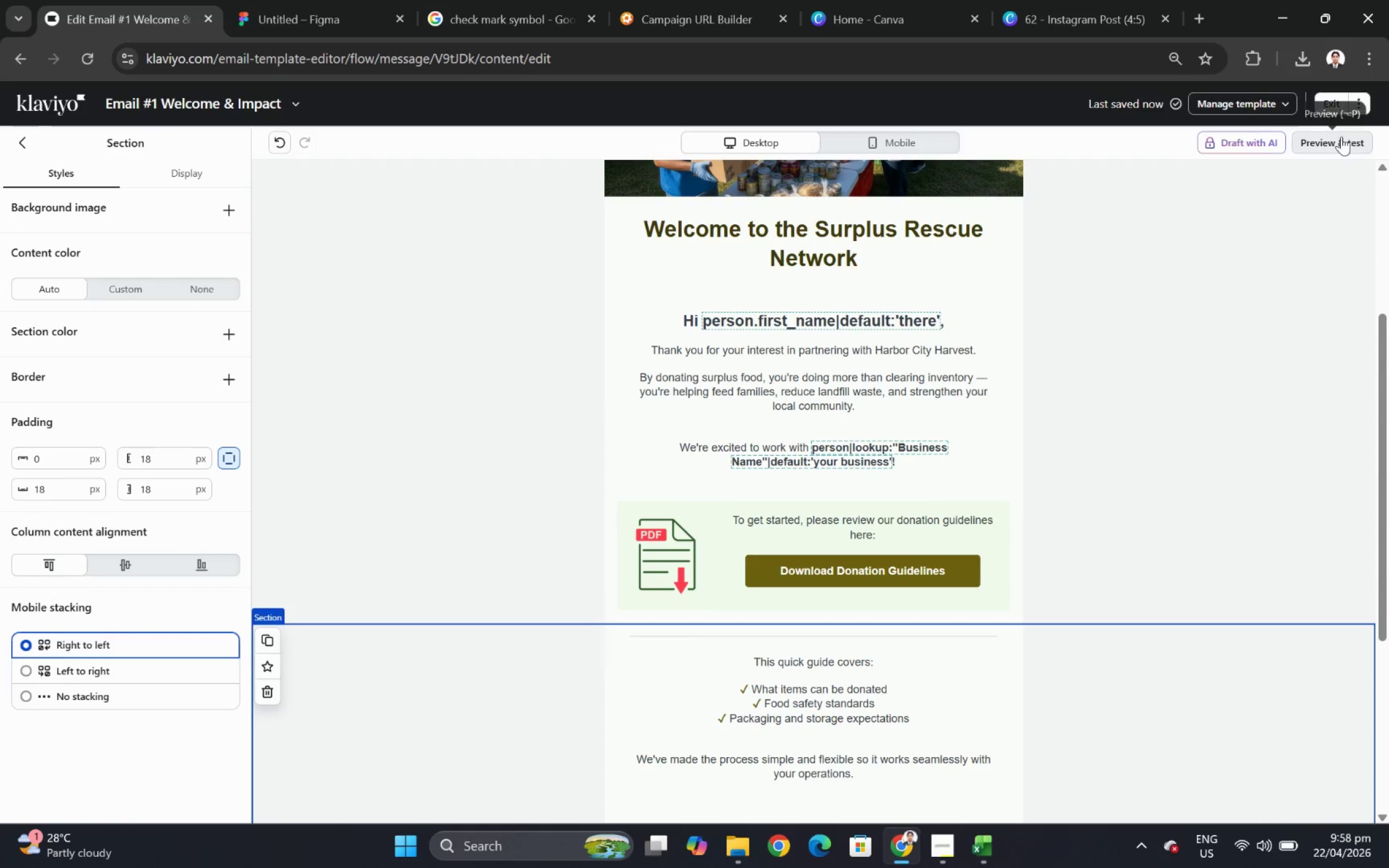 
left_click([1343, 142])
 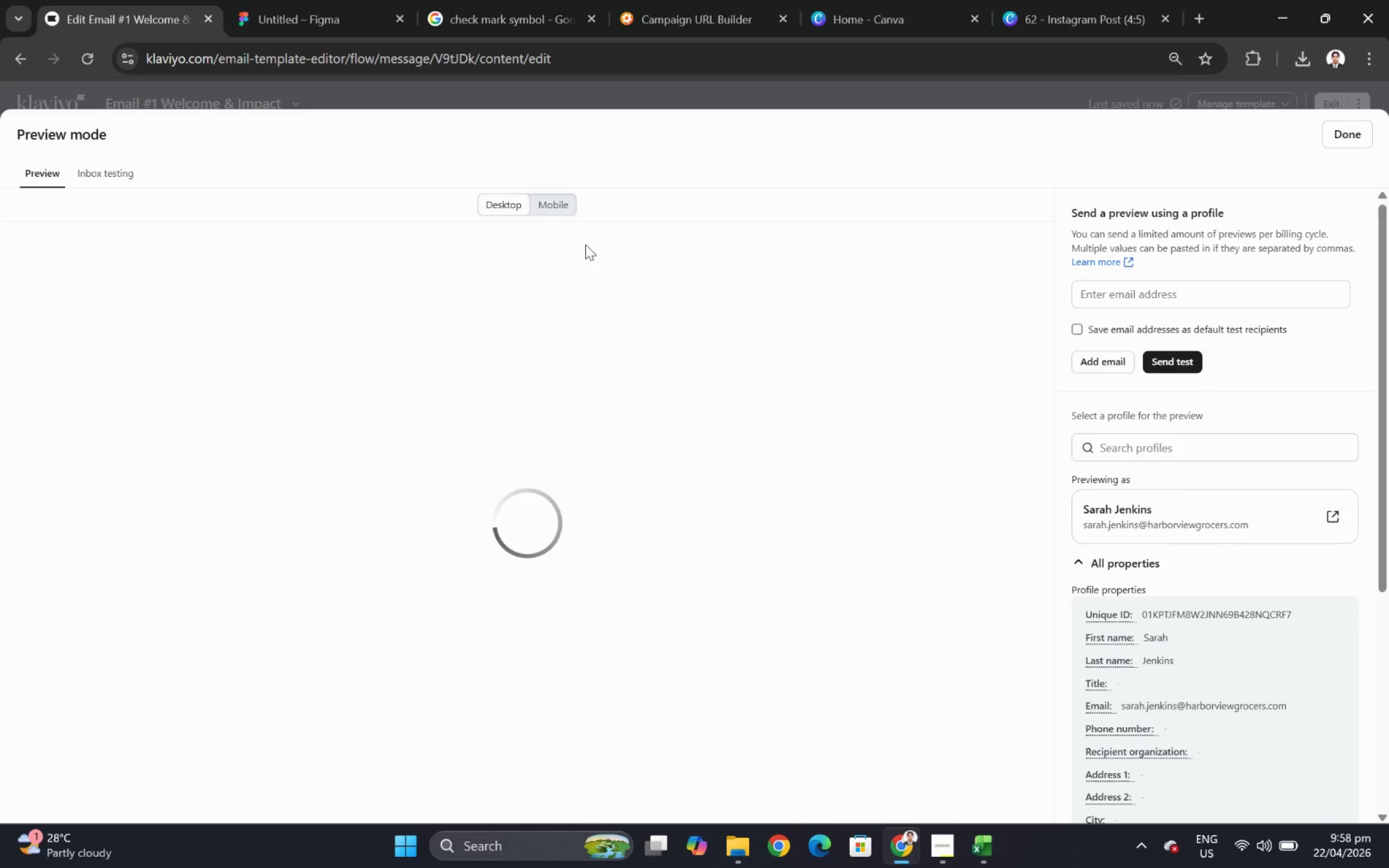 
scroll: coordinate [907, 511], scroll_direction: down, amount: 6.0
 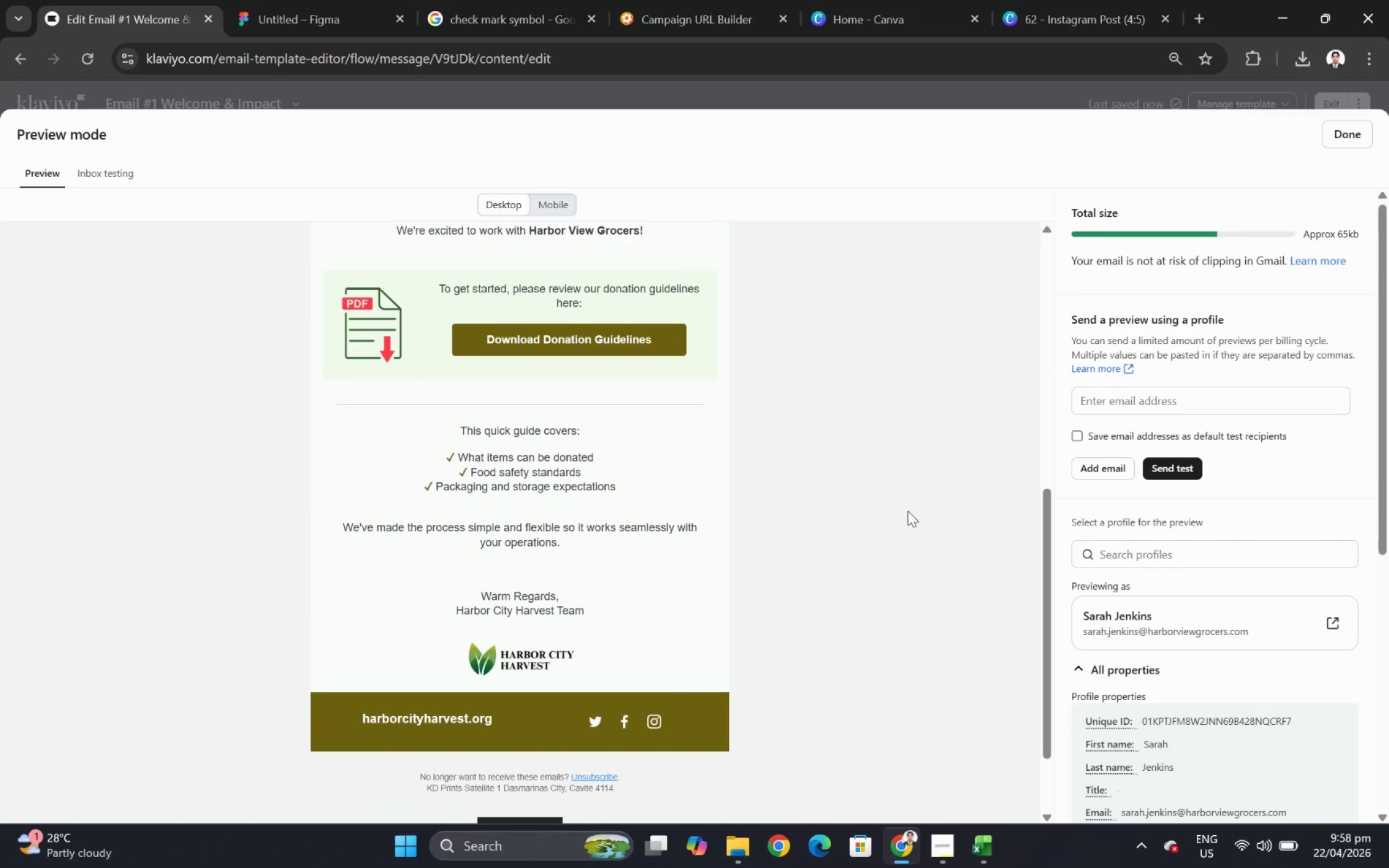 
scroll: coordinate [908, 514], scroll_direction: up, amount: 6.0
 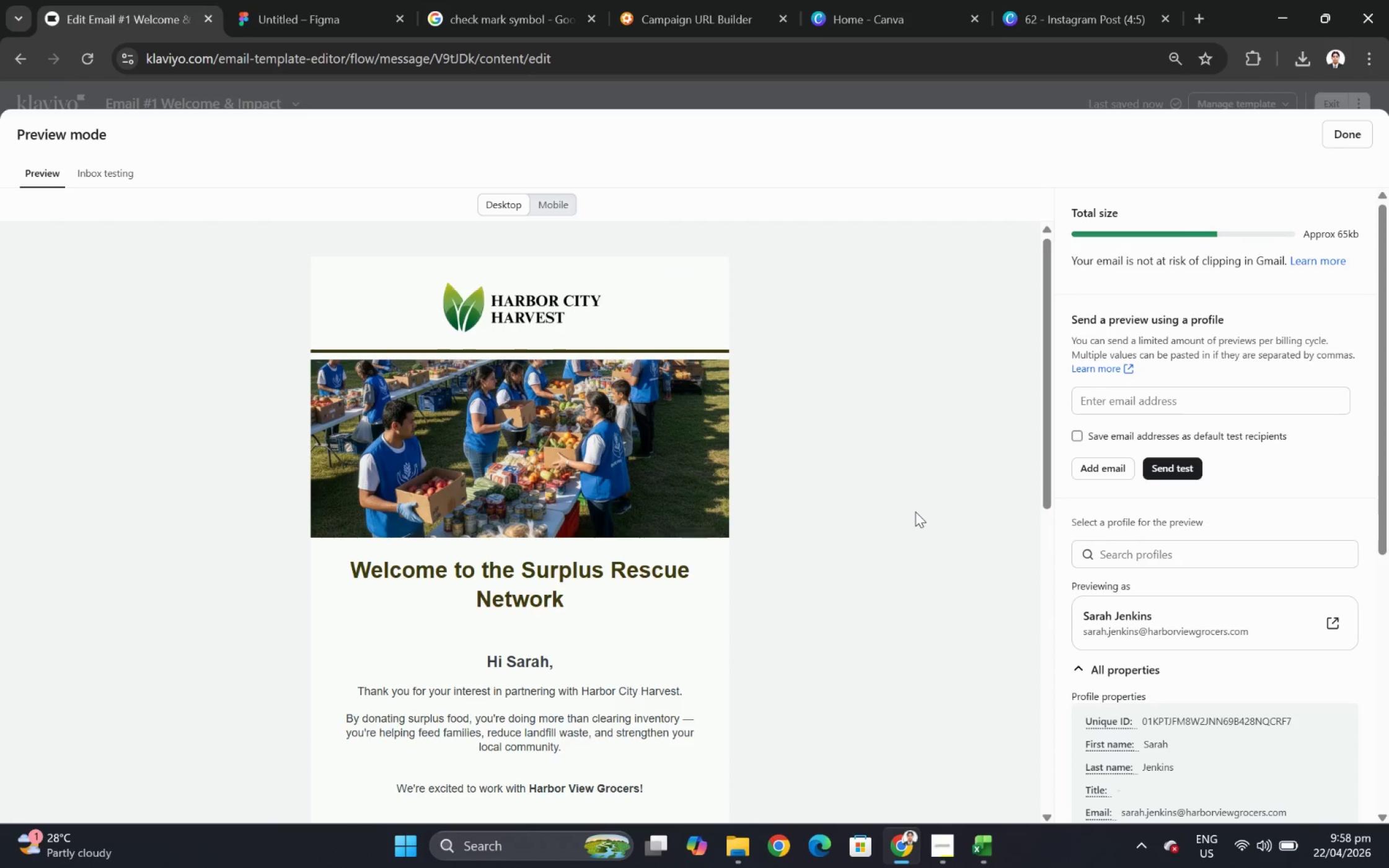 
scroll: coordinate [915, 511], scroll_direction: down, amount: 2.0
 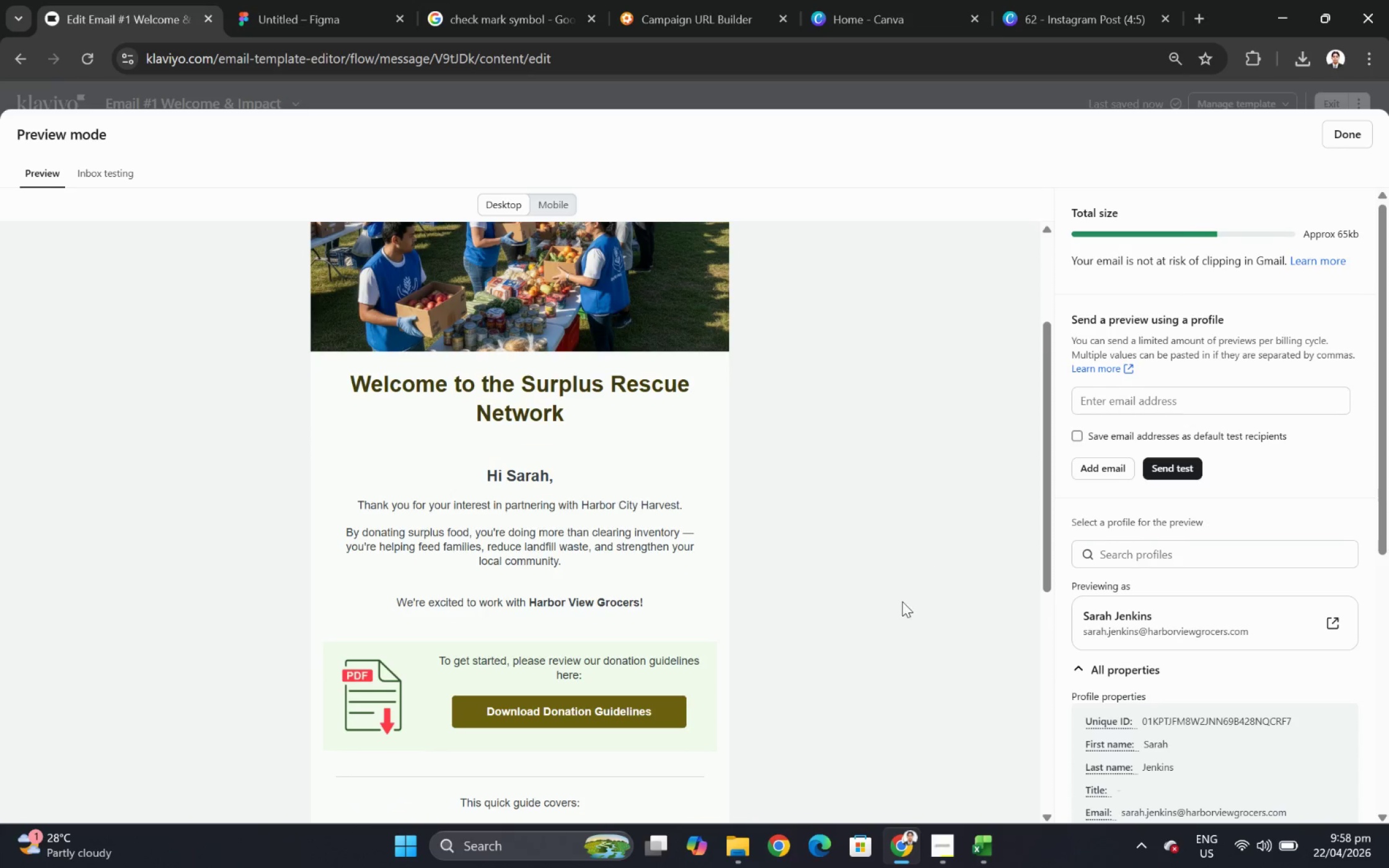 
scroll: coordinate [894, 568], scroll_direction: up, amount: 3.0
 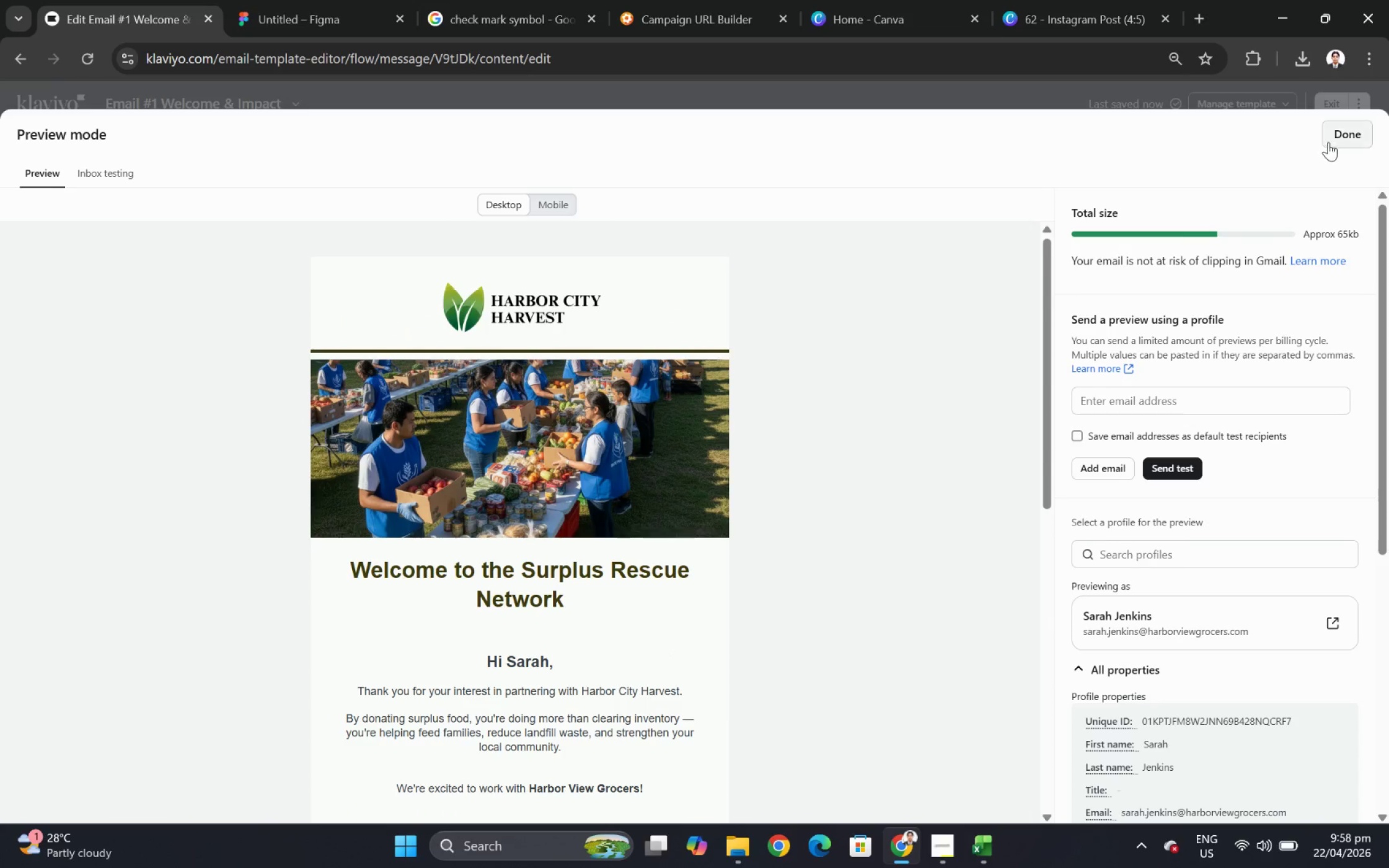 
left_click([1331, 140])
 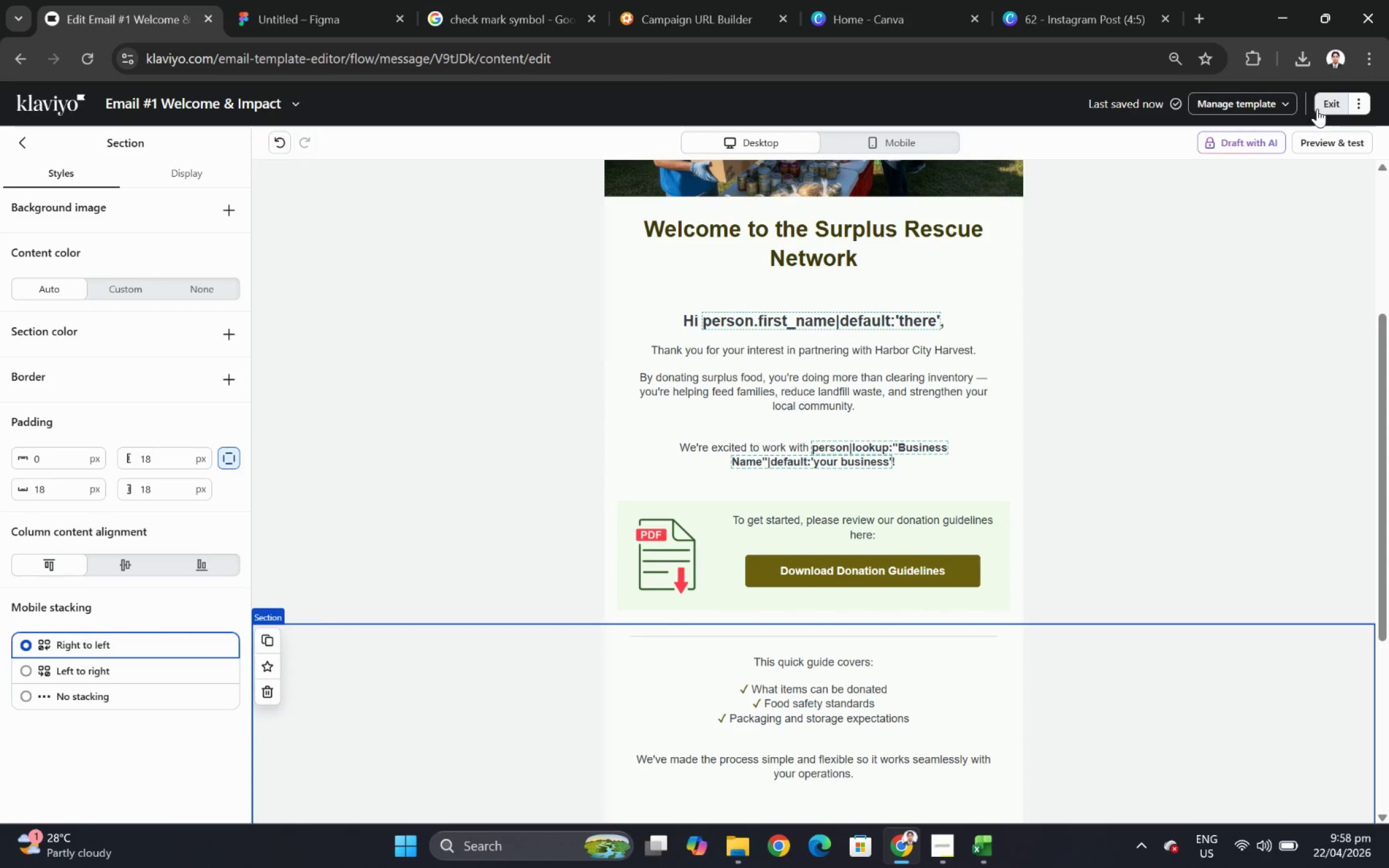 
wait(5.12)
 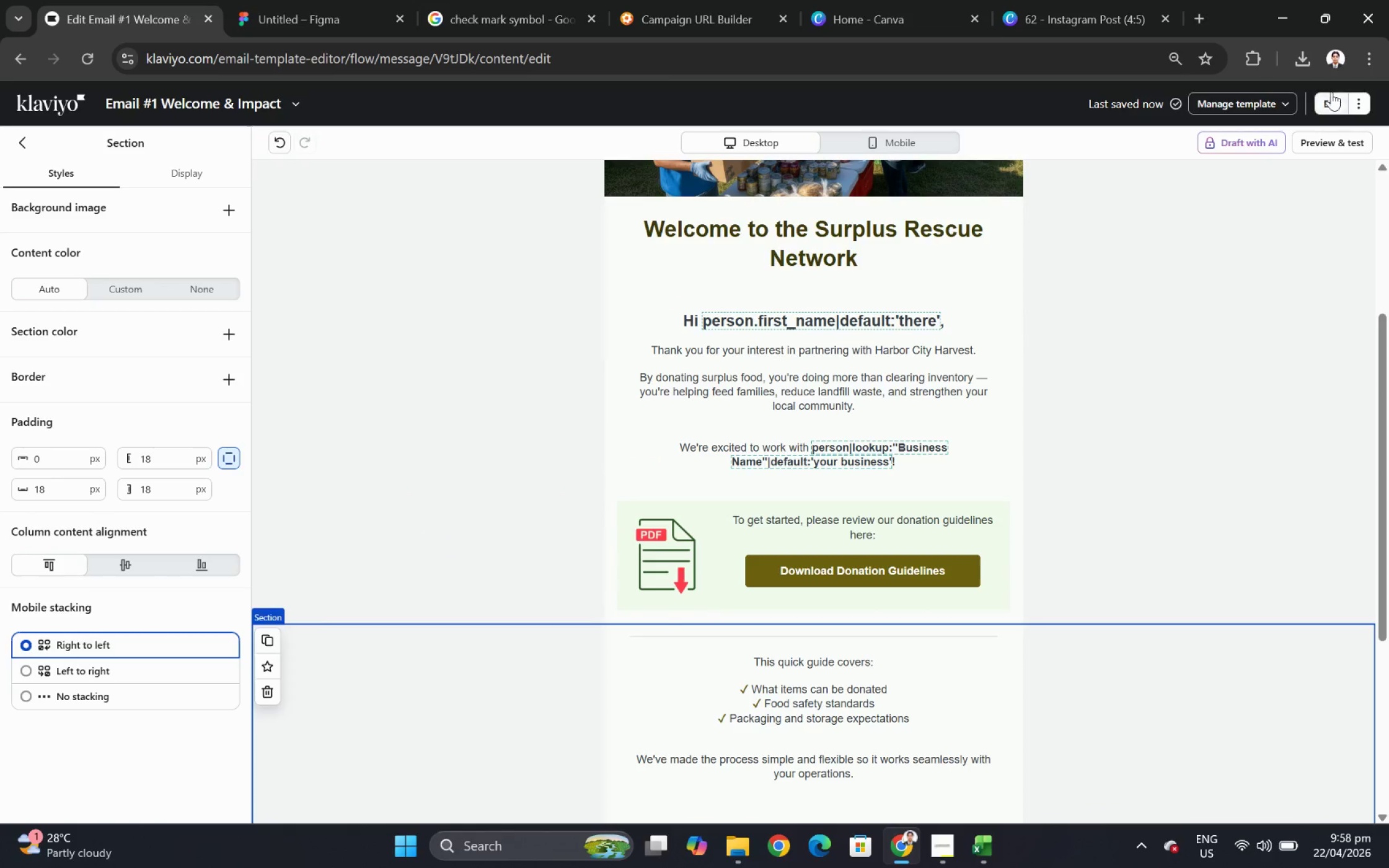 
left_click([1326, 99])
 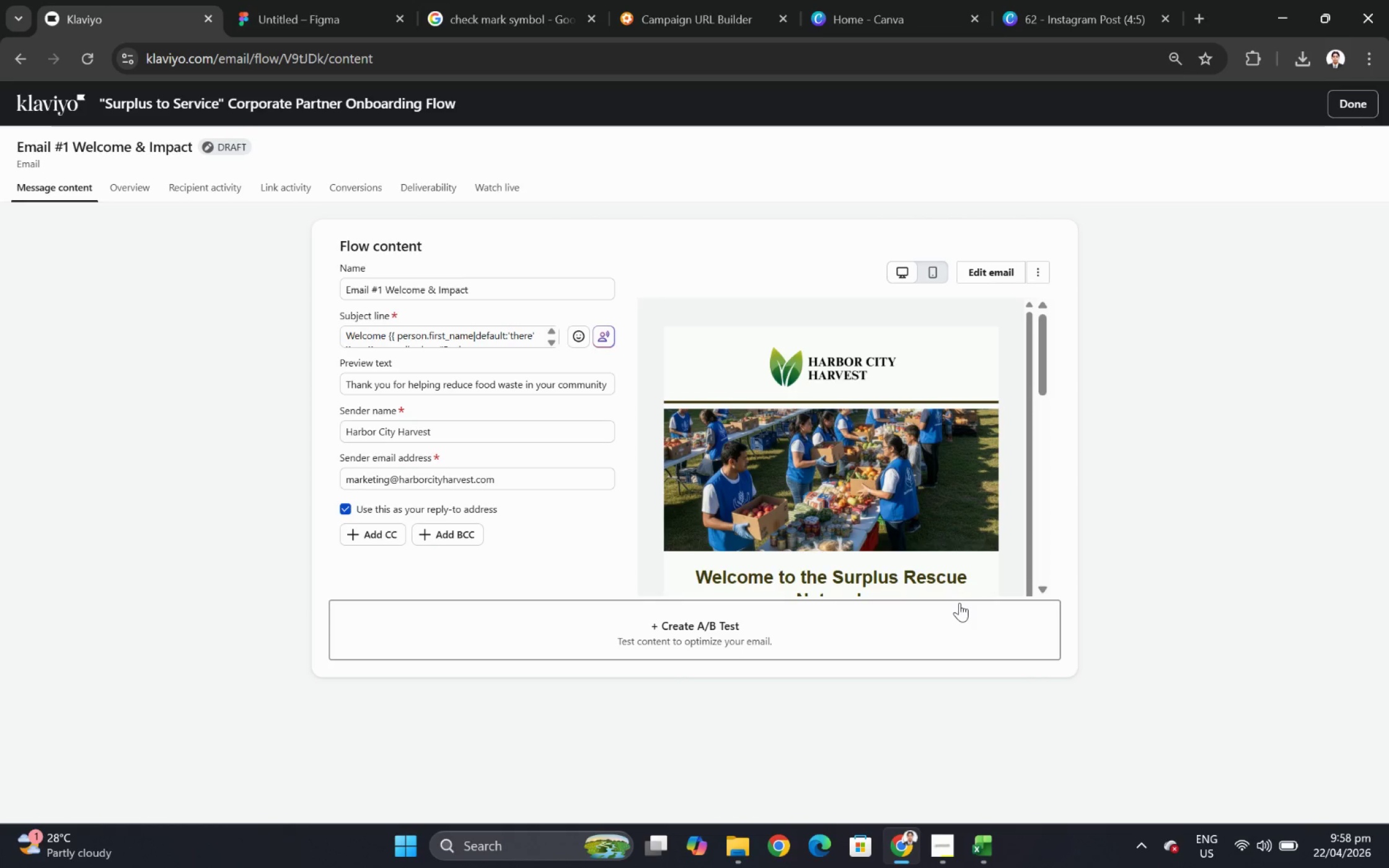 
wait(19.53)
 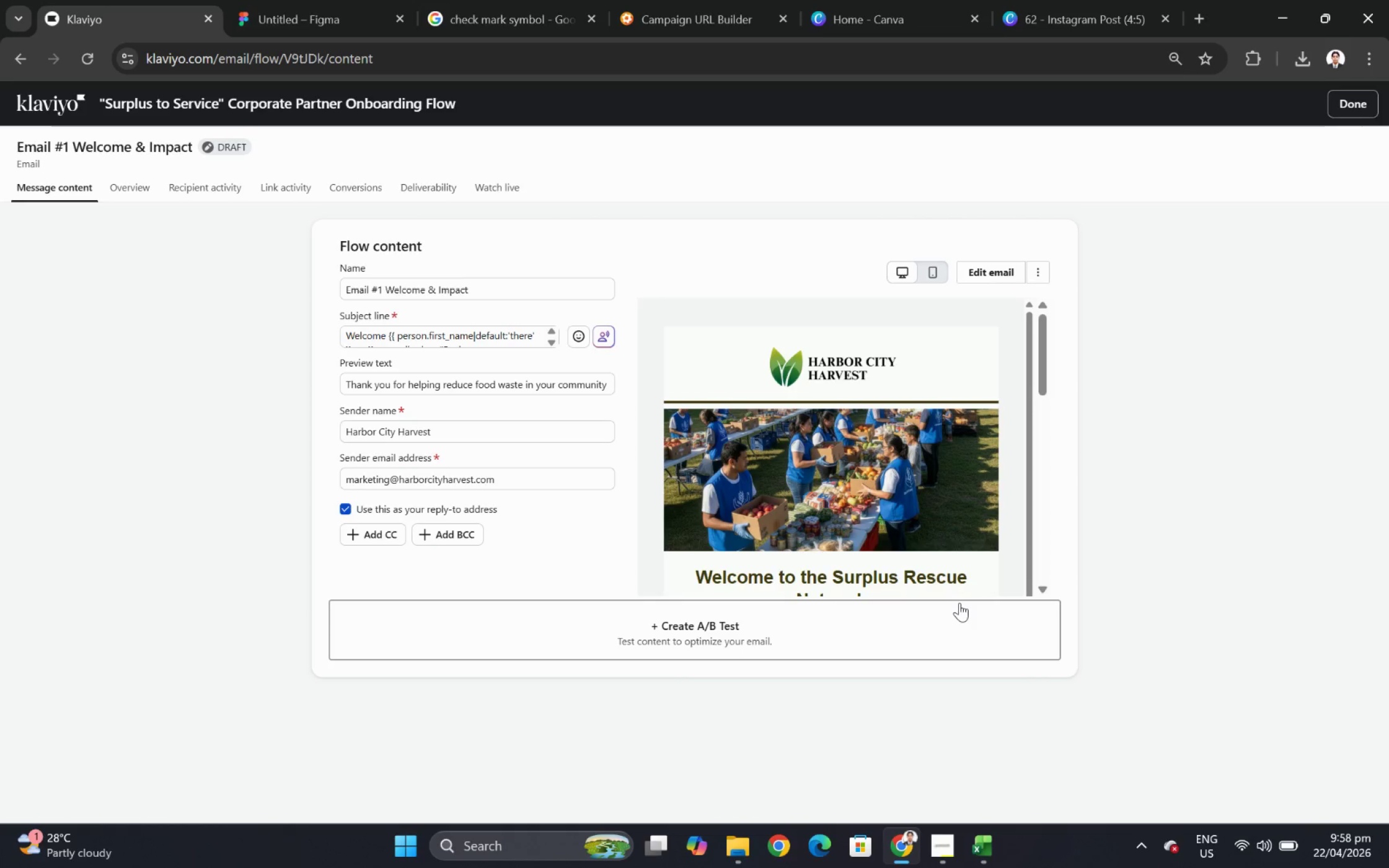 
left_click([1364, 111])
 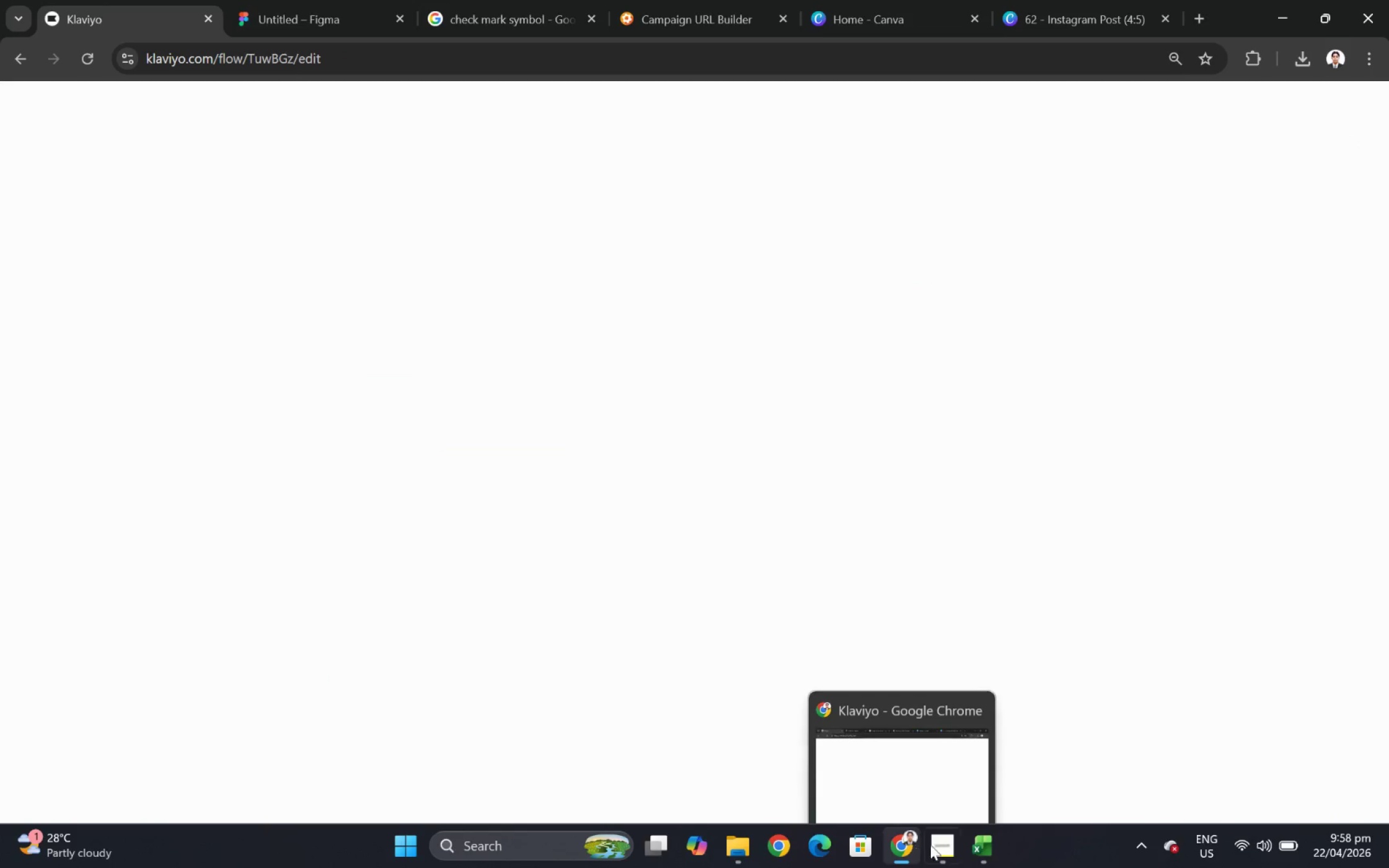 
left_click([942, 845])